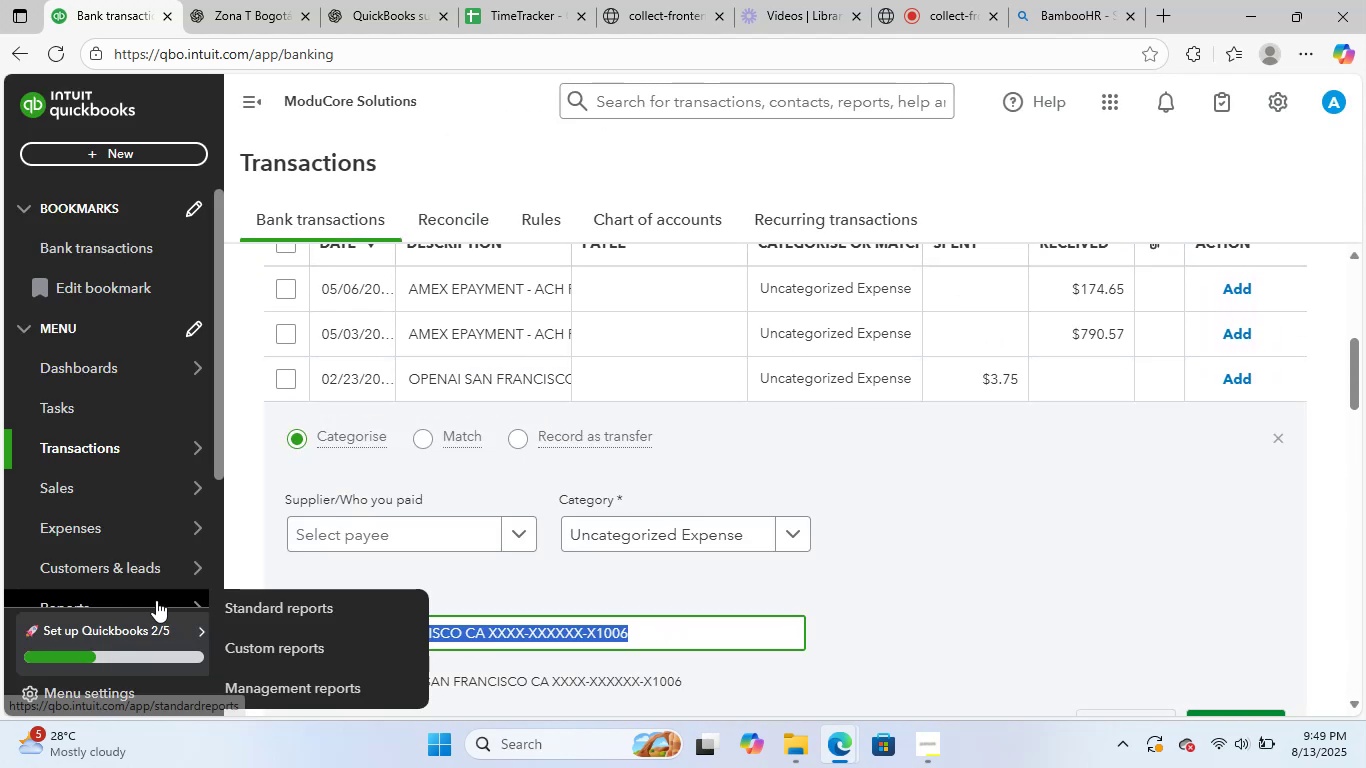 
key(Control+ControlLeft)
 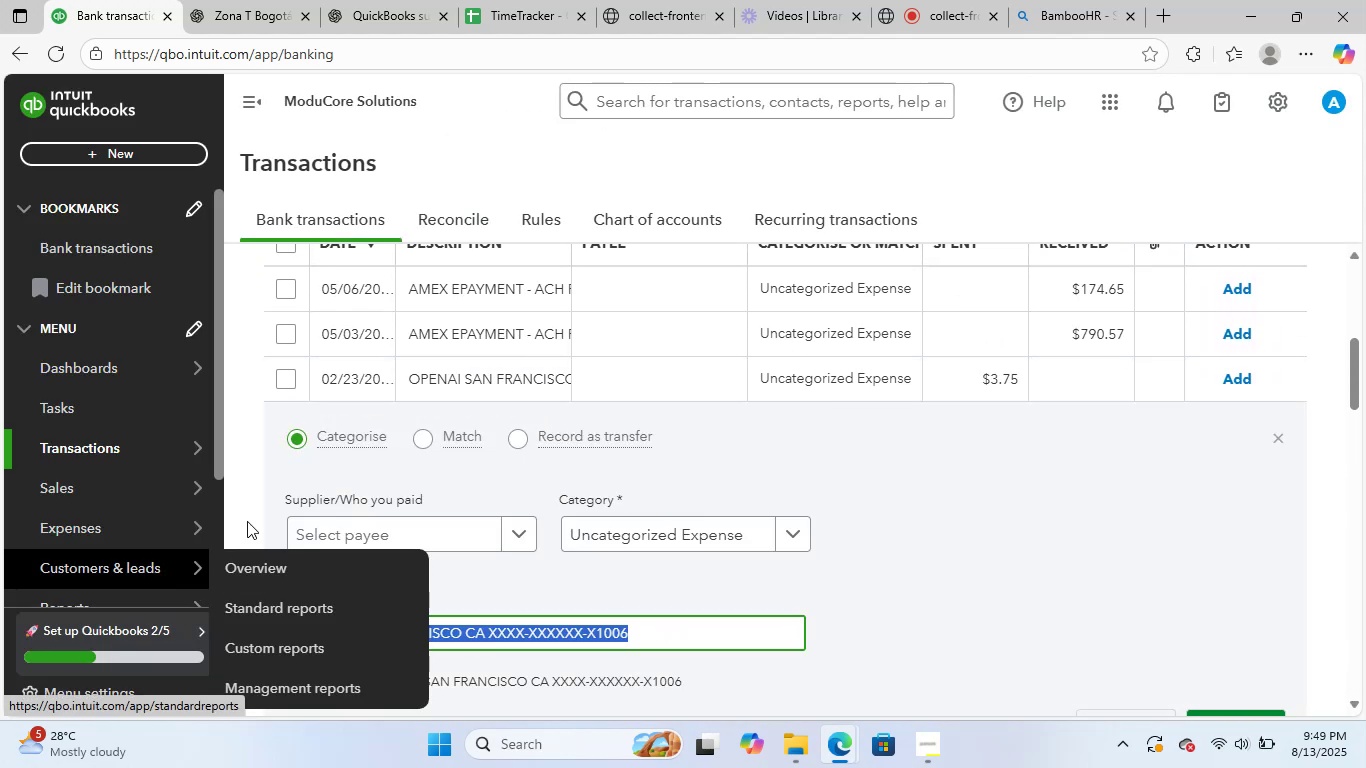 
key(Control+C)
 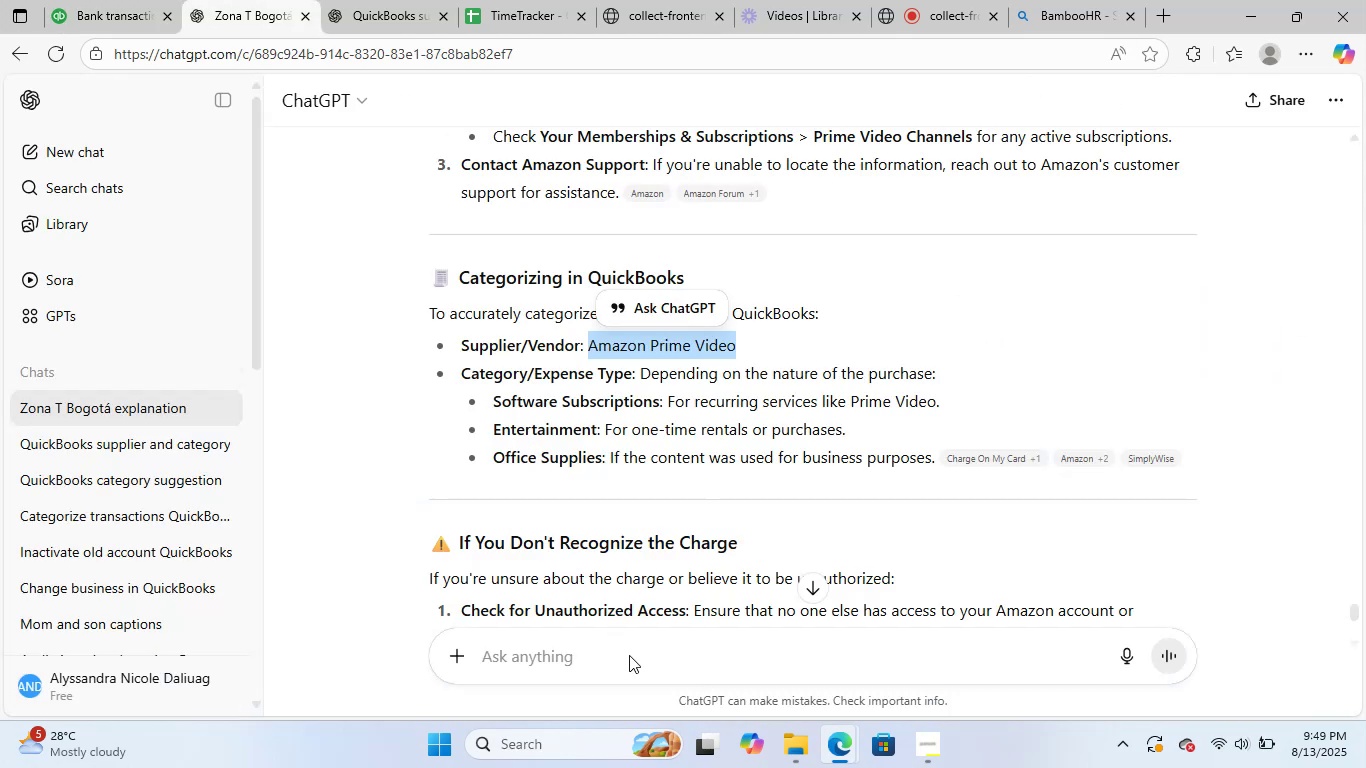 
left_click([636, 659])
 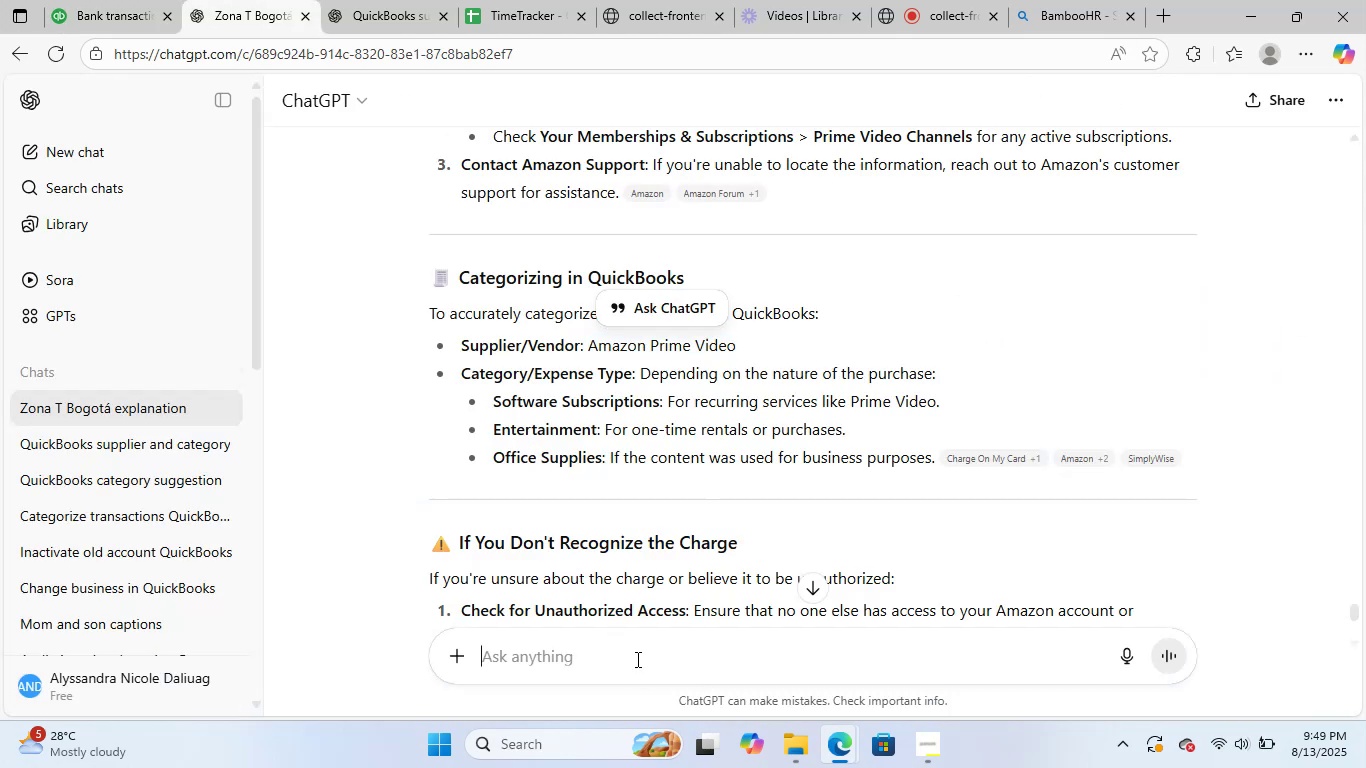 
key(Control+ControlLeft)
 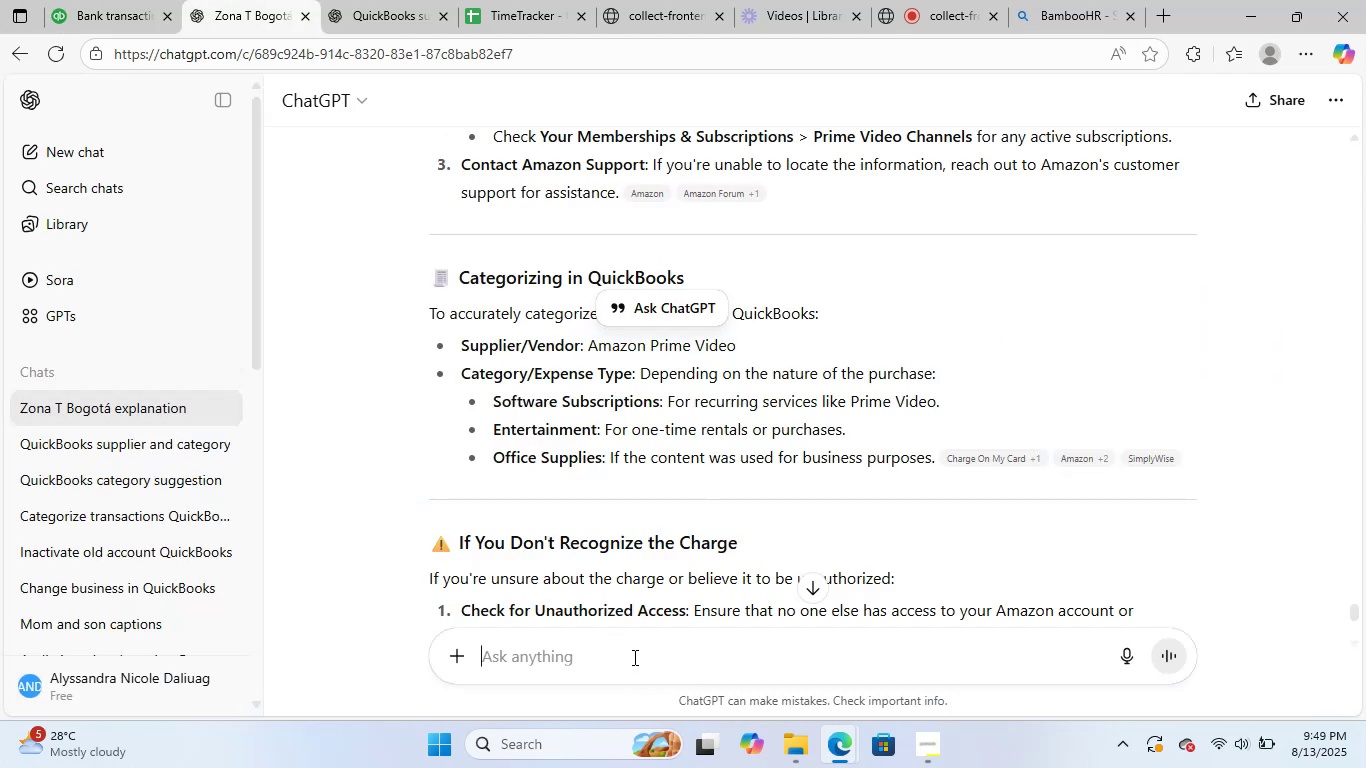 
key(Control+V)
 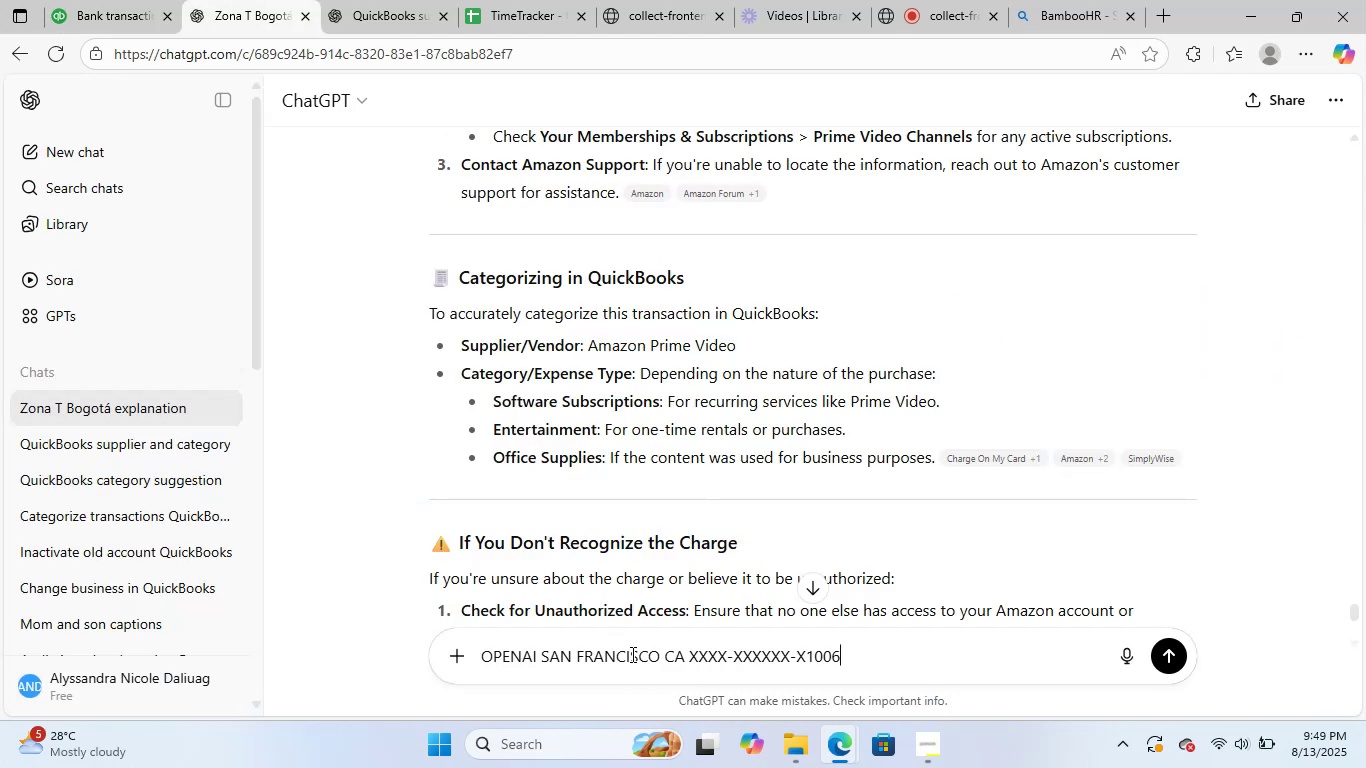 
key(NumpadEnter)
 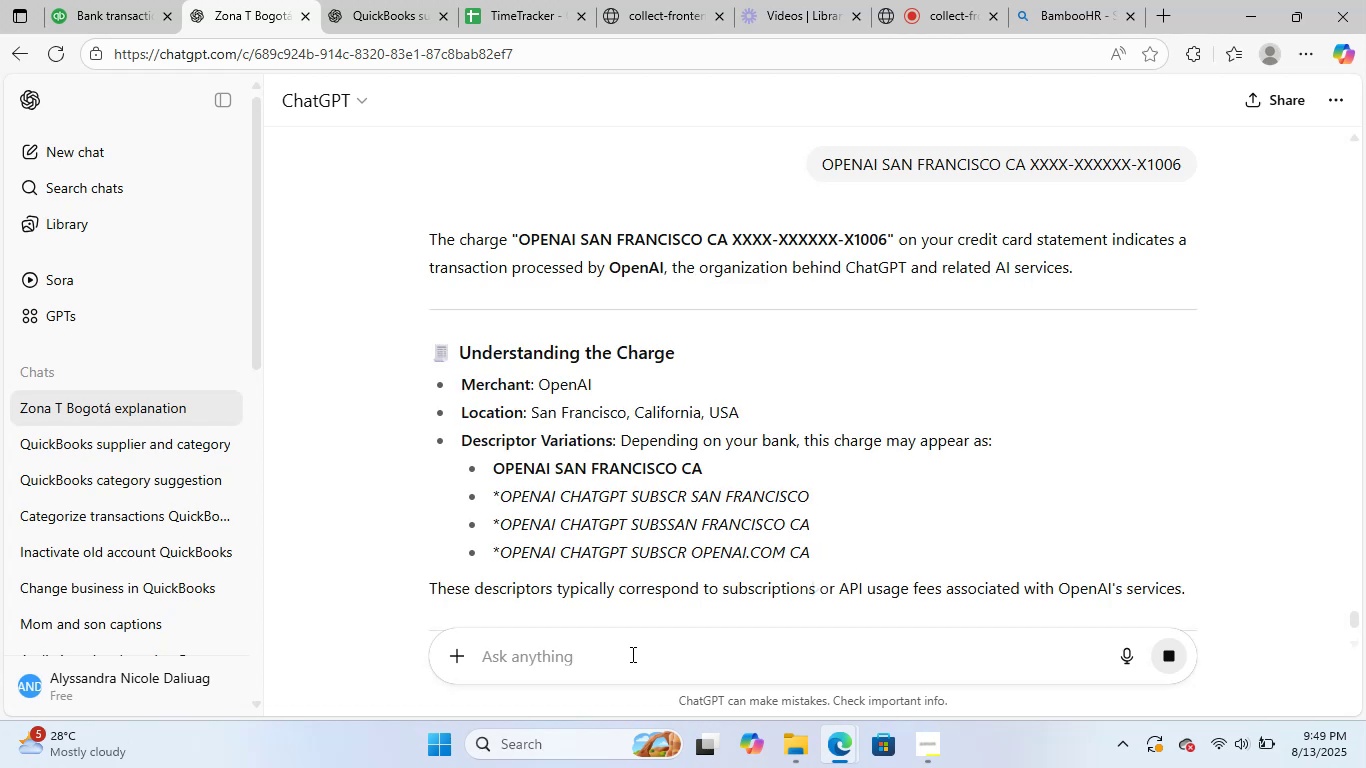 
wait(22.8)
 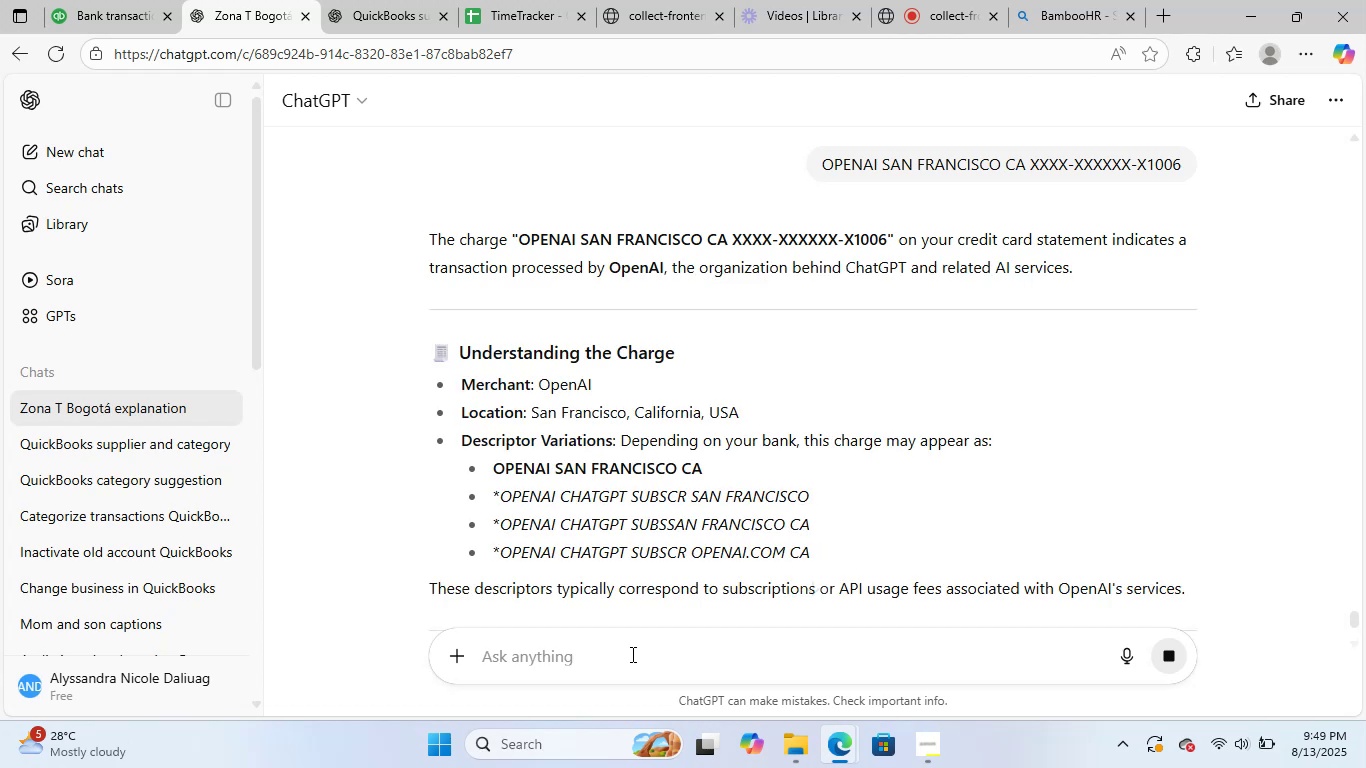 
scroll: coordinate [801, 443], scroll_direction: down, amount: 20.0
 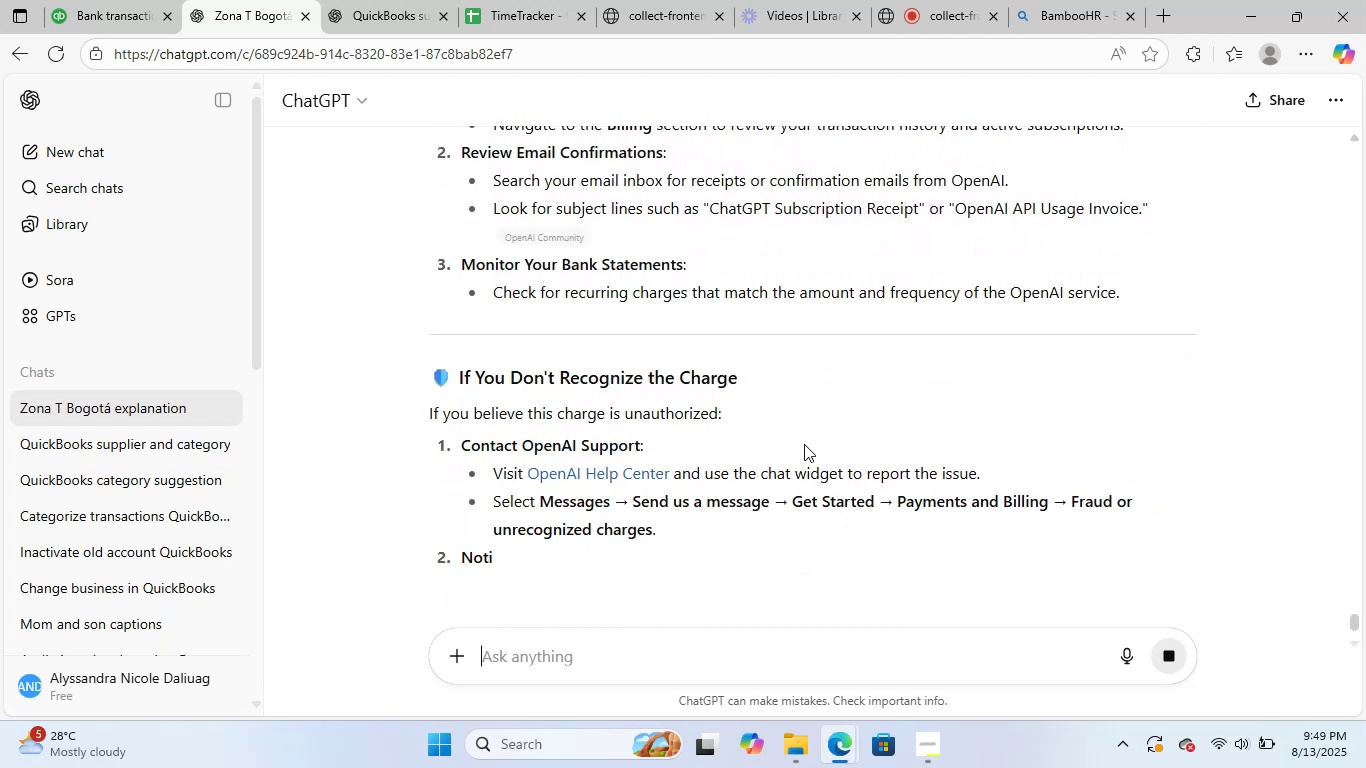 
scroll: coordinate [733, 448], scroll_direction: down, amount: 24.0
 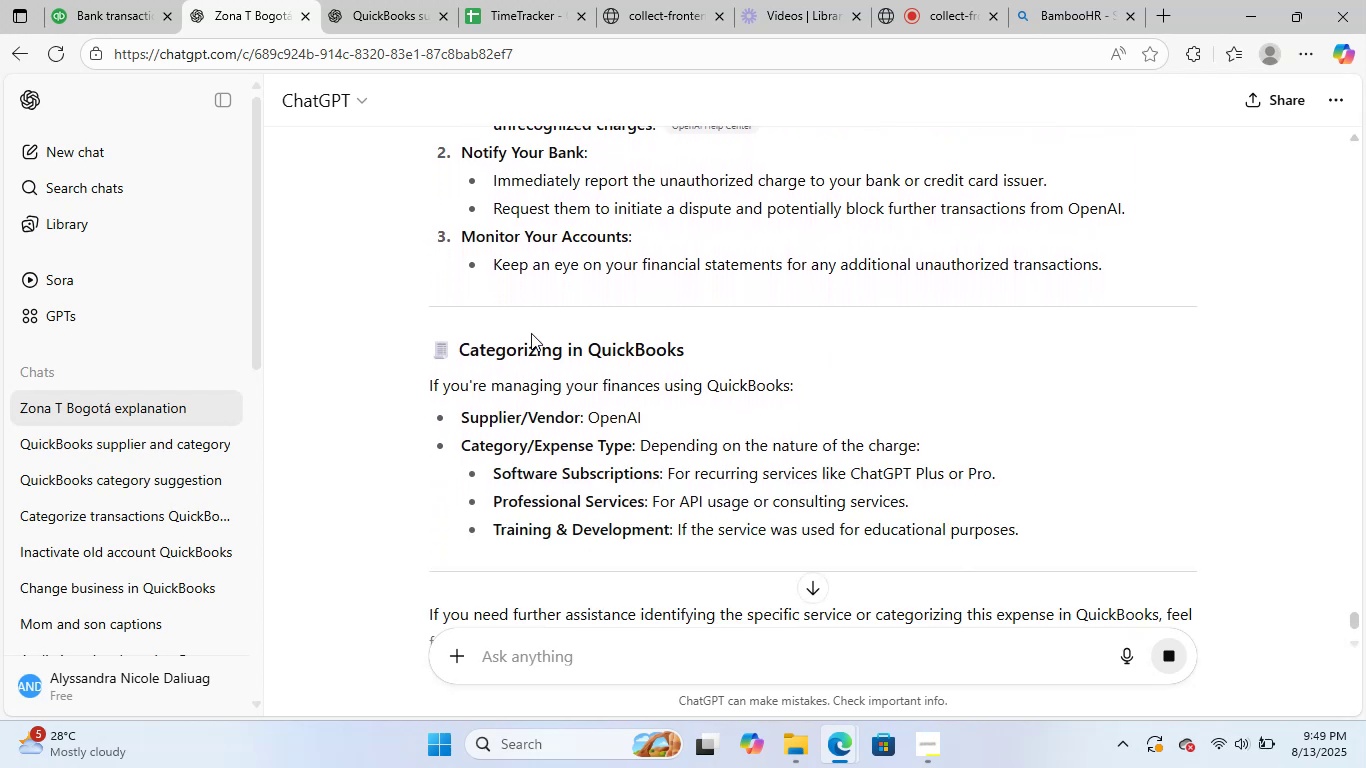 
left_click([114, 0])
 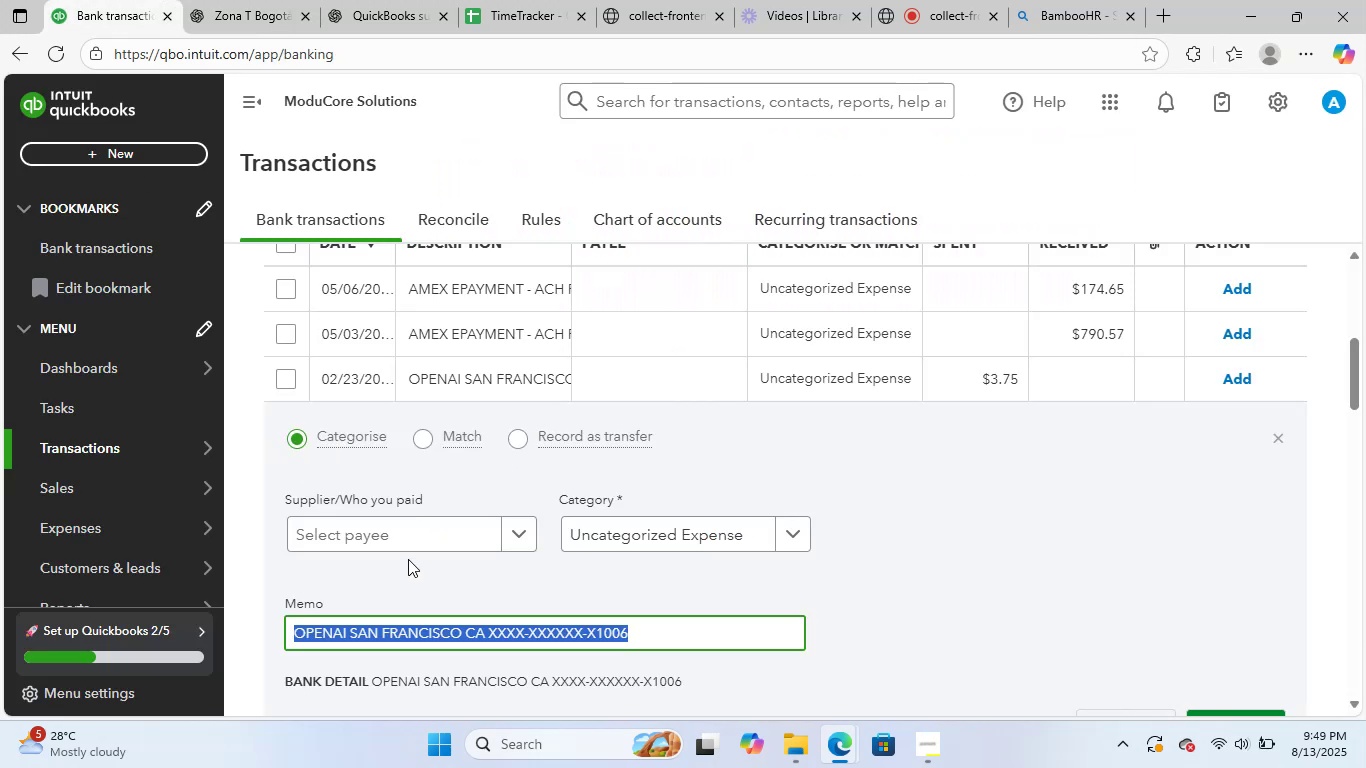 
left_click([438, 514])
 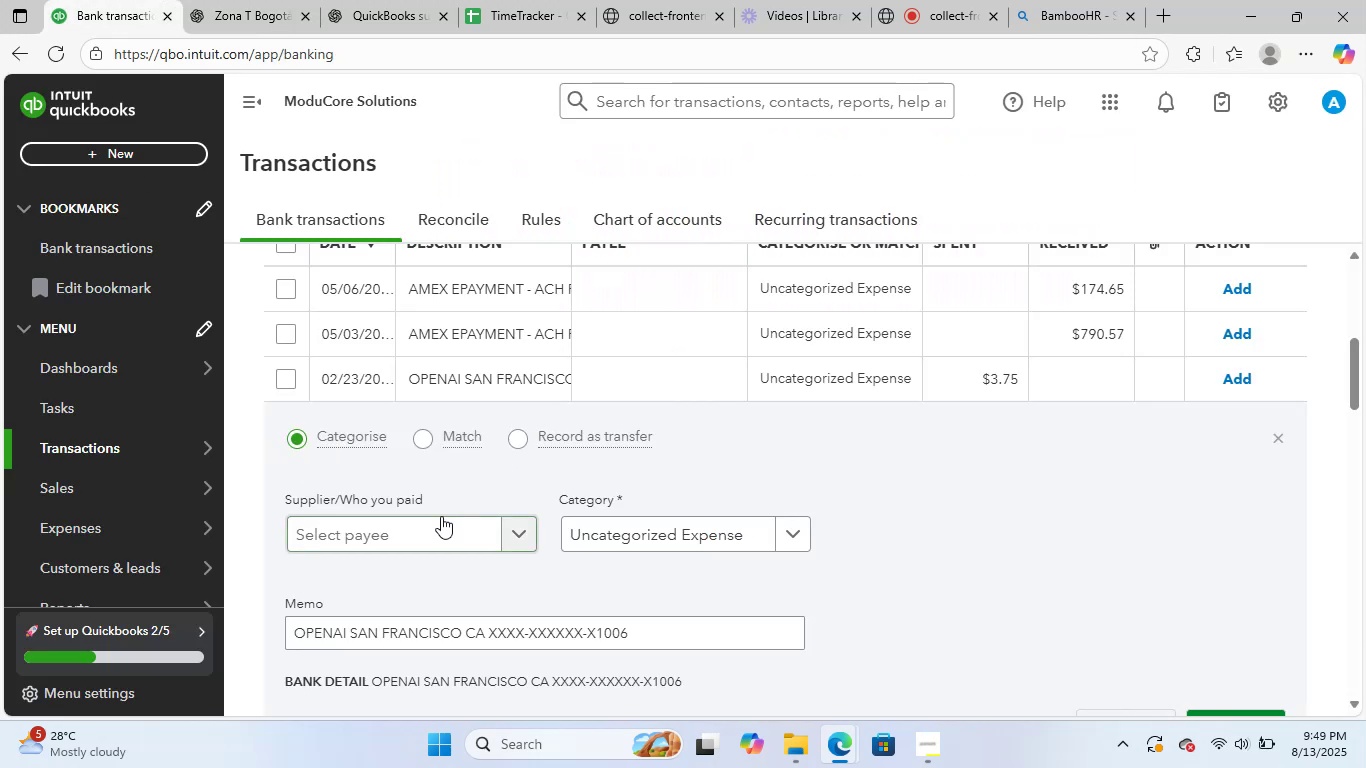 
type(openopen)
 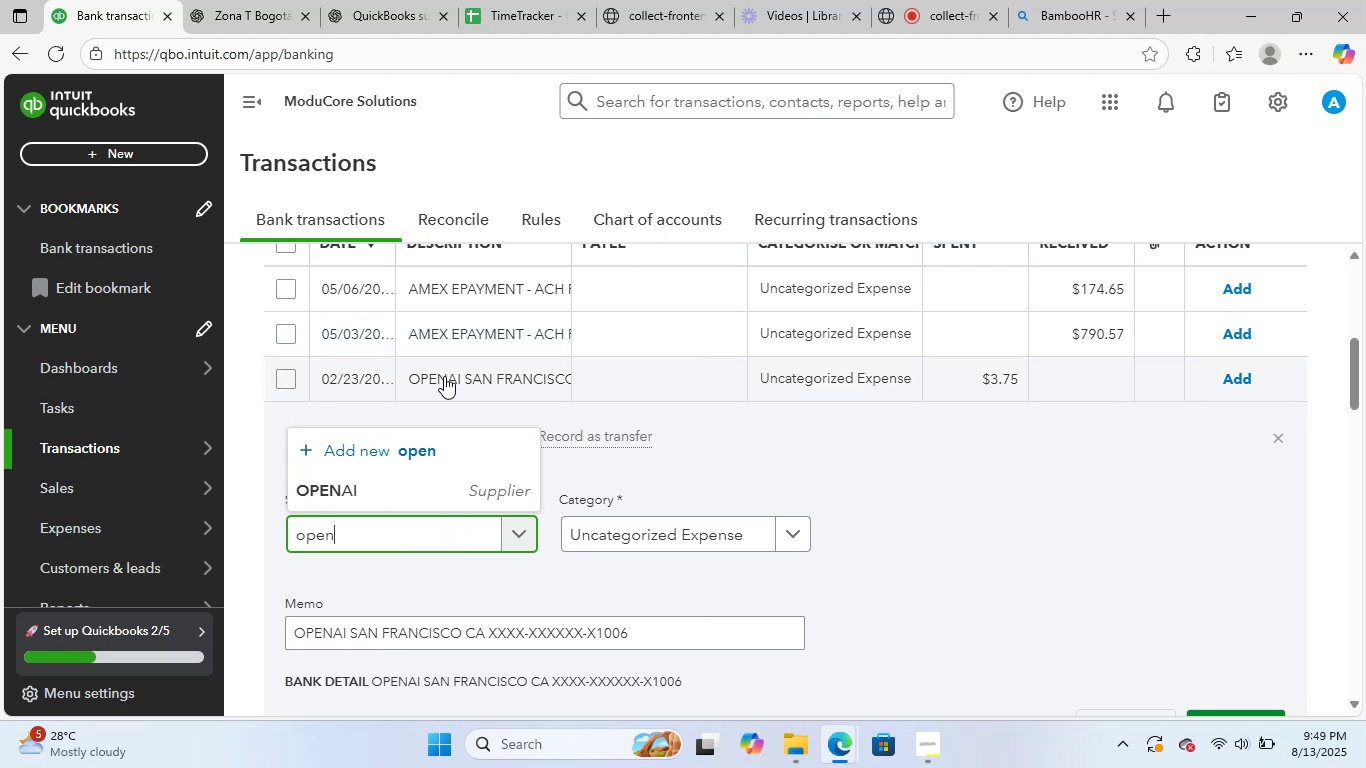 
left_click([461, 497])
 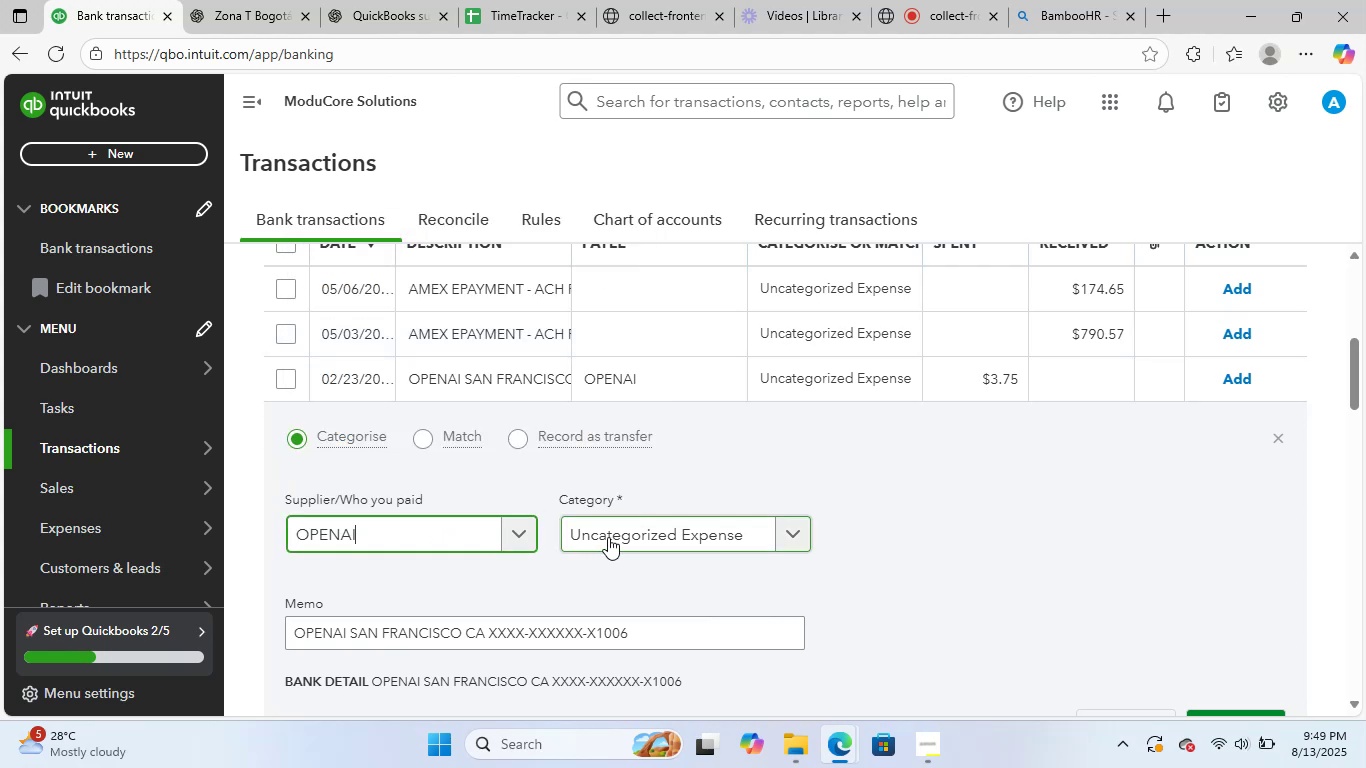 
left_click([611, 536])
 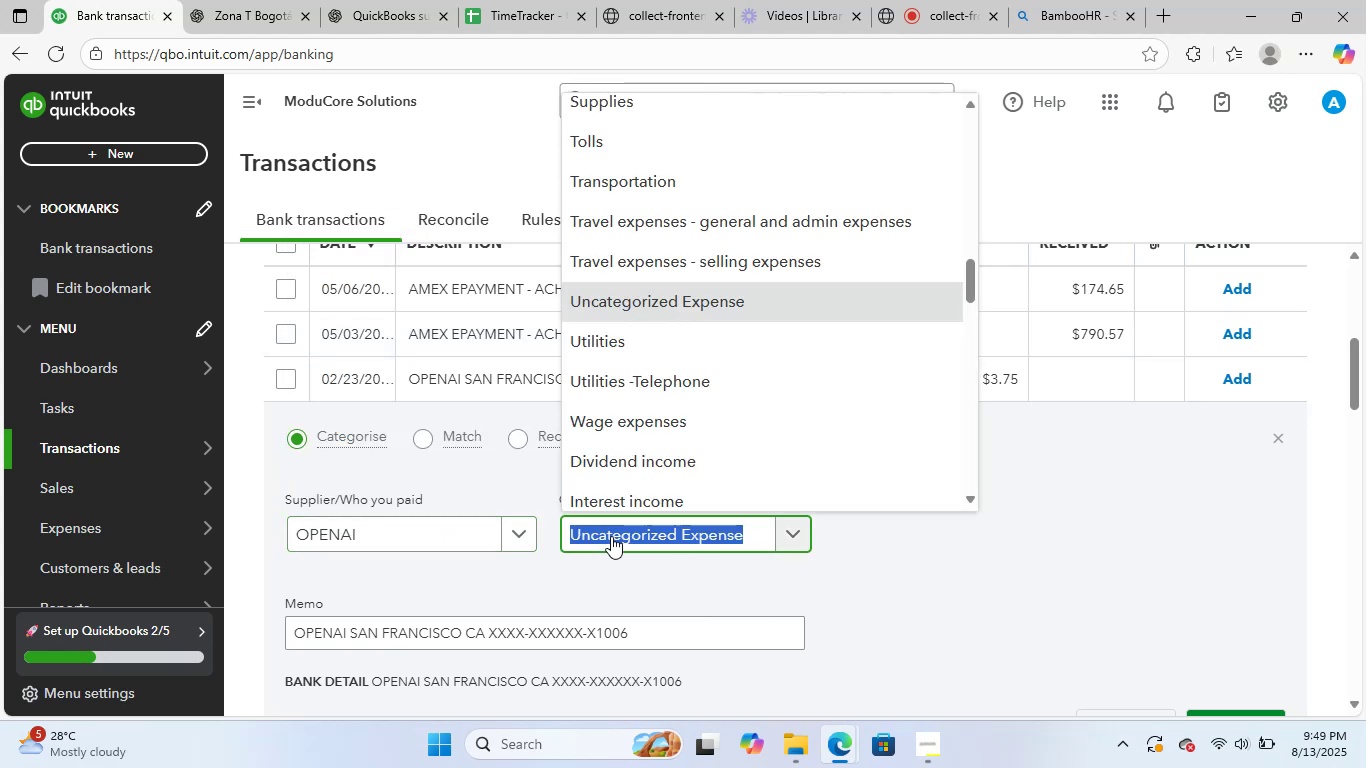 
type(soft)
 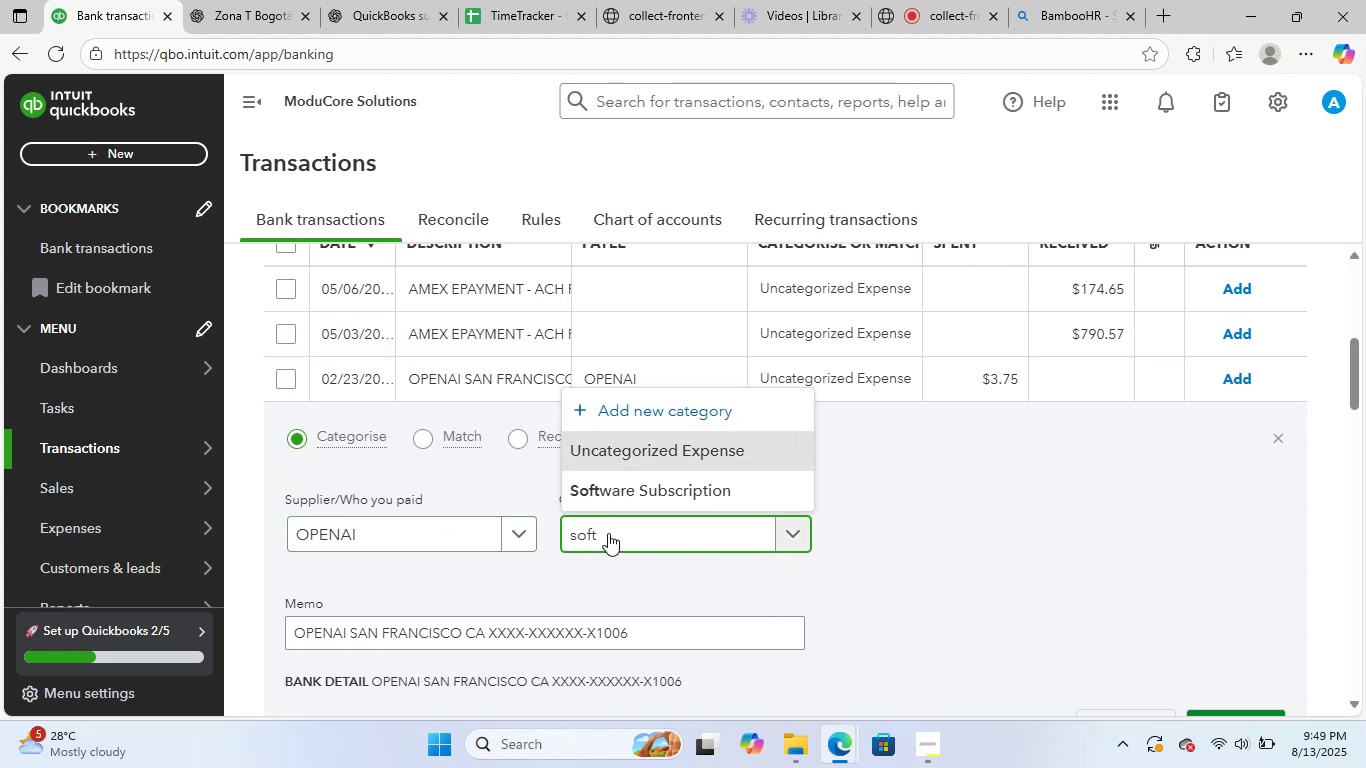 
left_click([669, 484])
 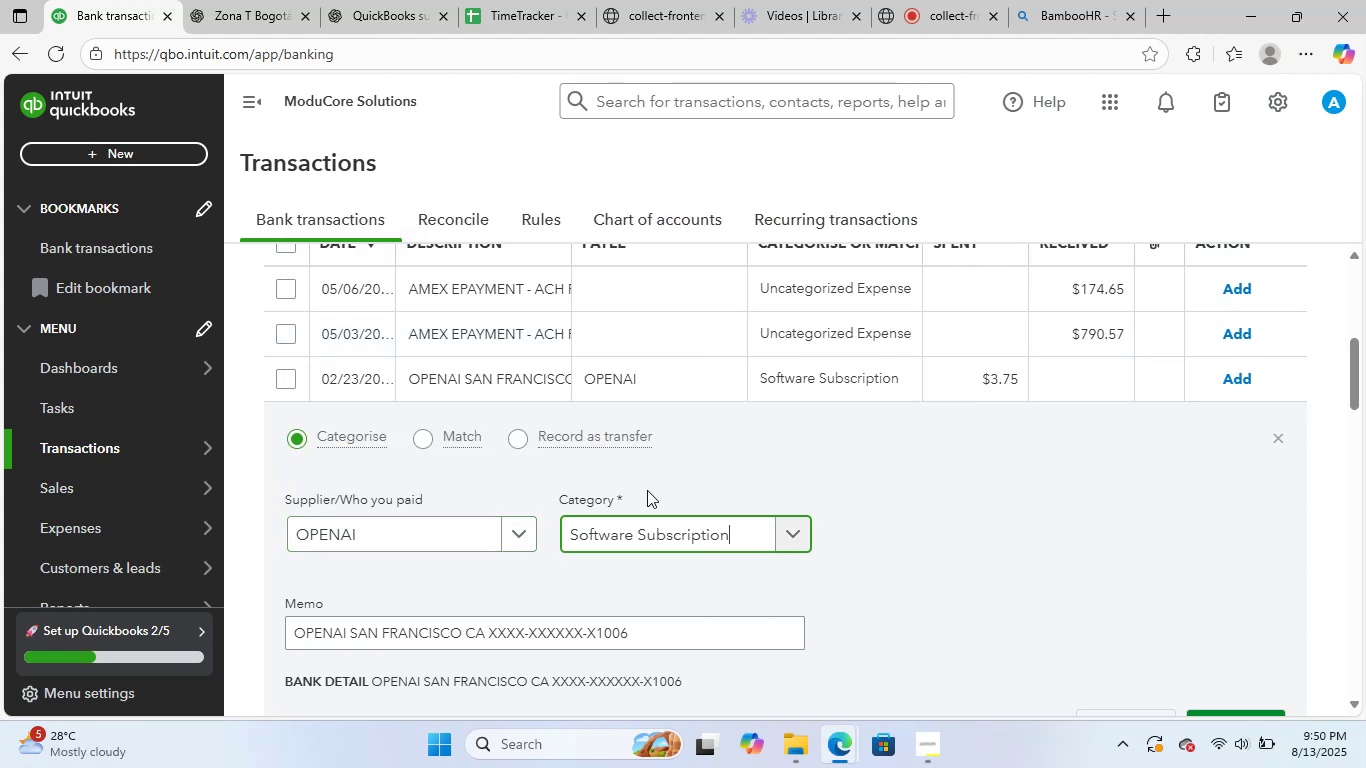 
scroll: coordinate [564, 547], scroll_direction: down, amount: 2.0
 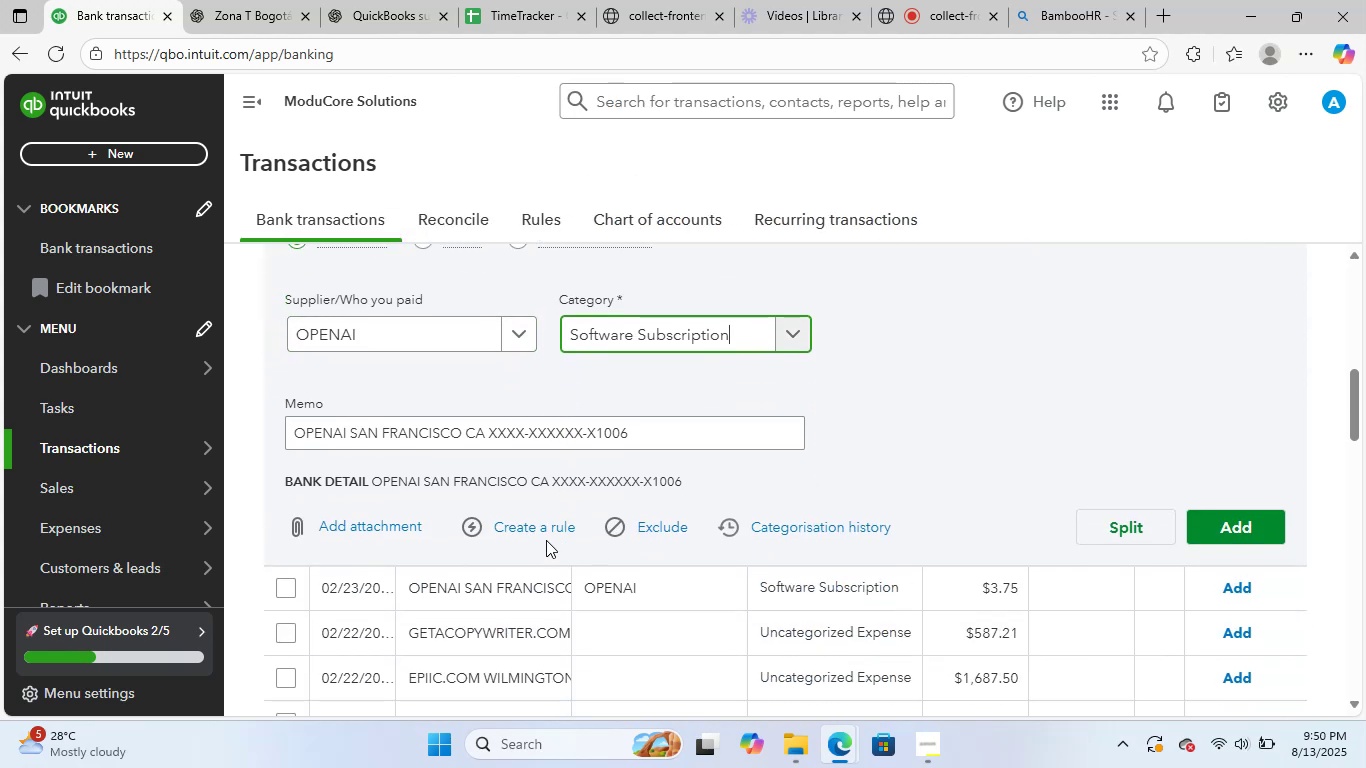 
left_click([550, 531])
 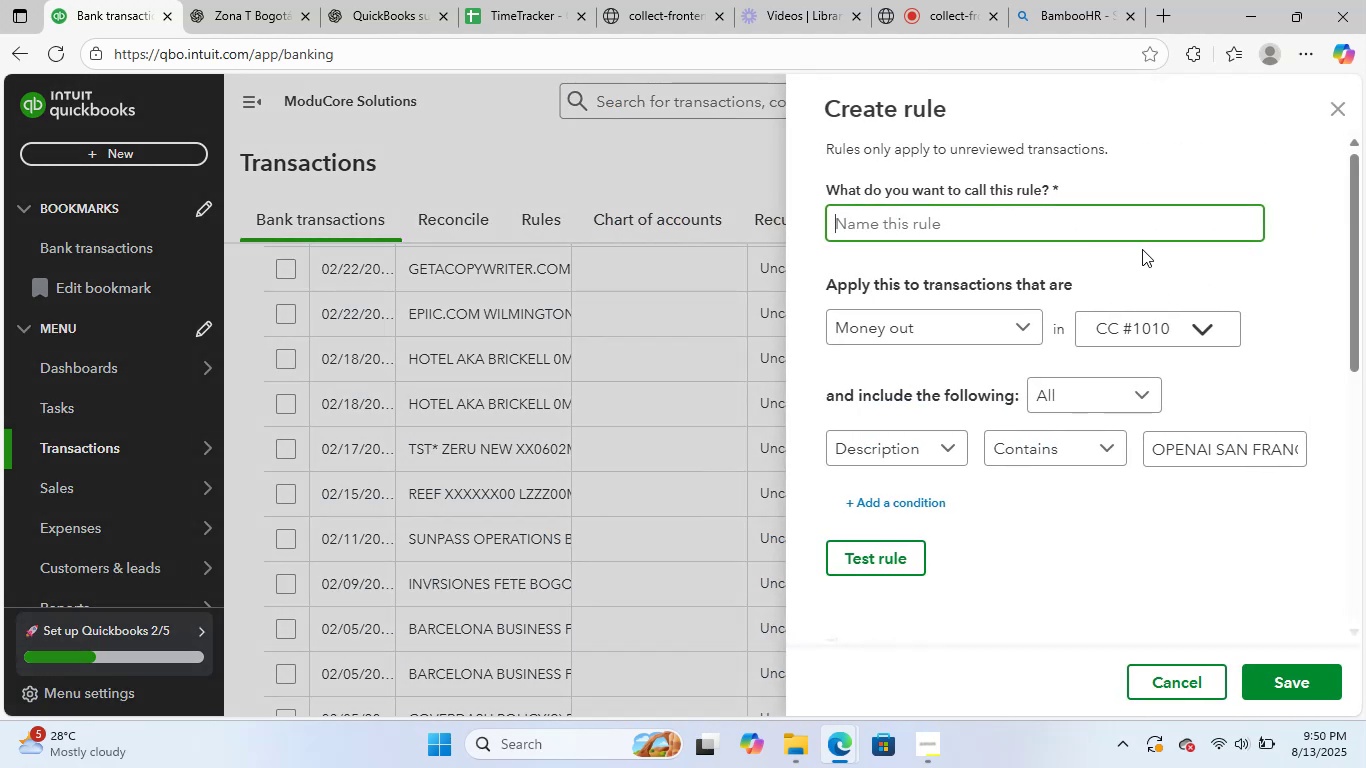 
type(open)
key(Backspace)
 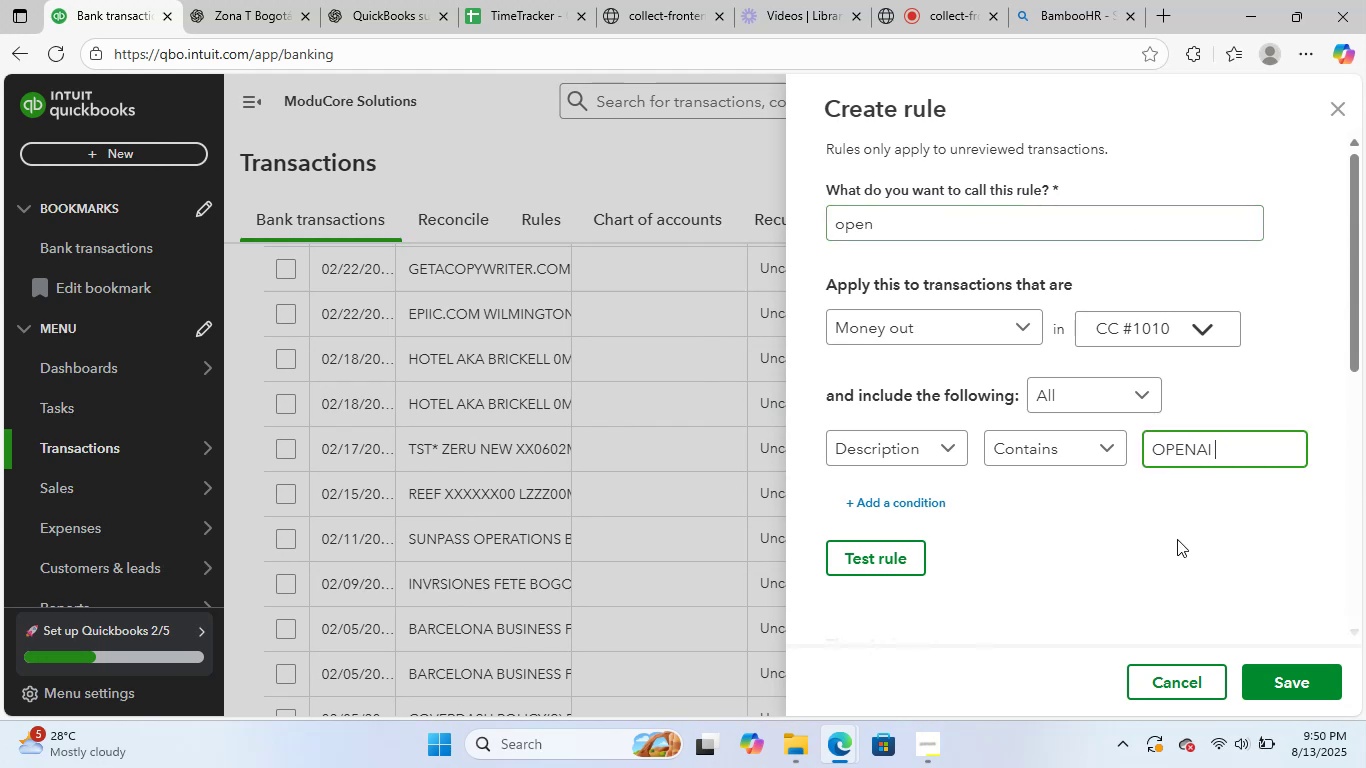 
left_click_drag(start_coordinate=[1219, 447], to_coordinate=[1365, 473])
 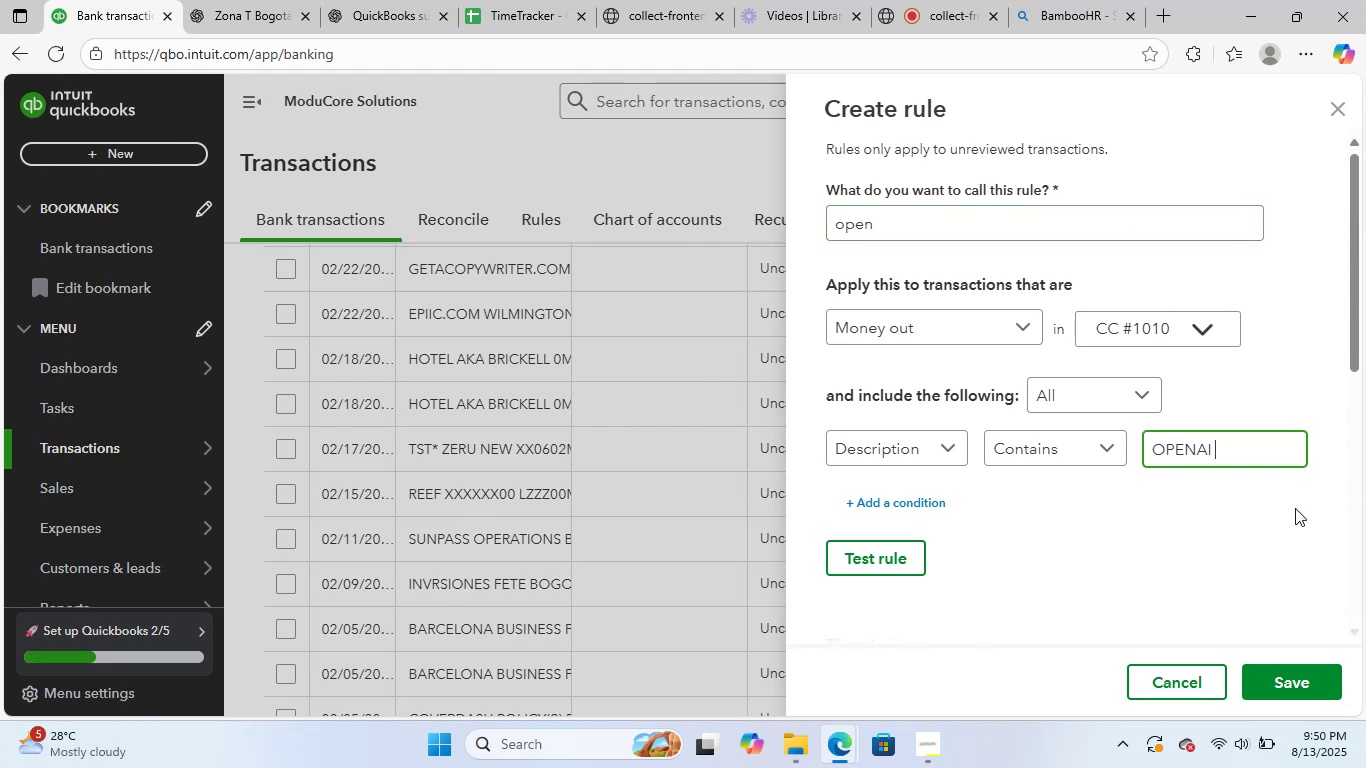 
left_click([1177, 539])
 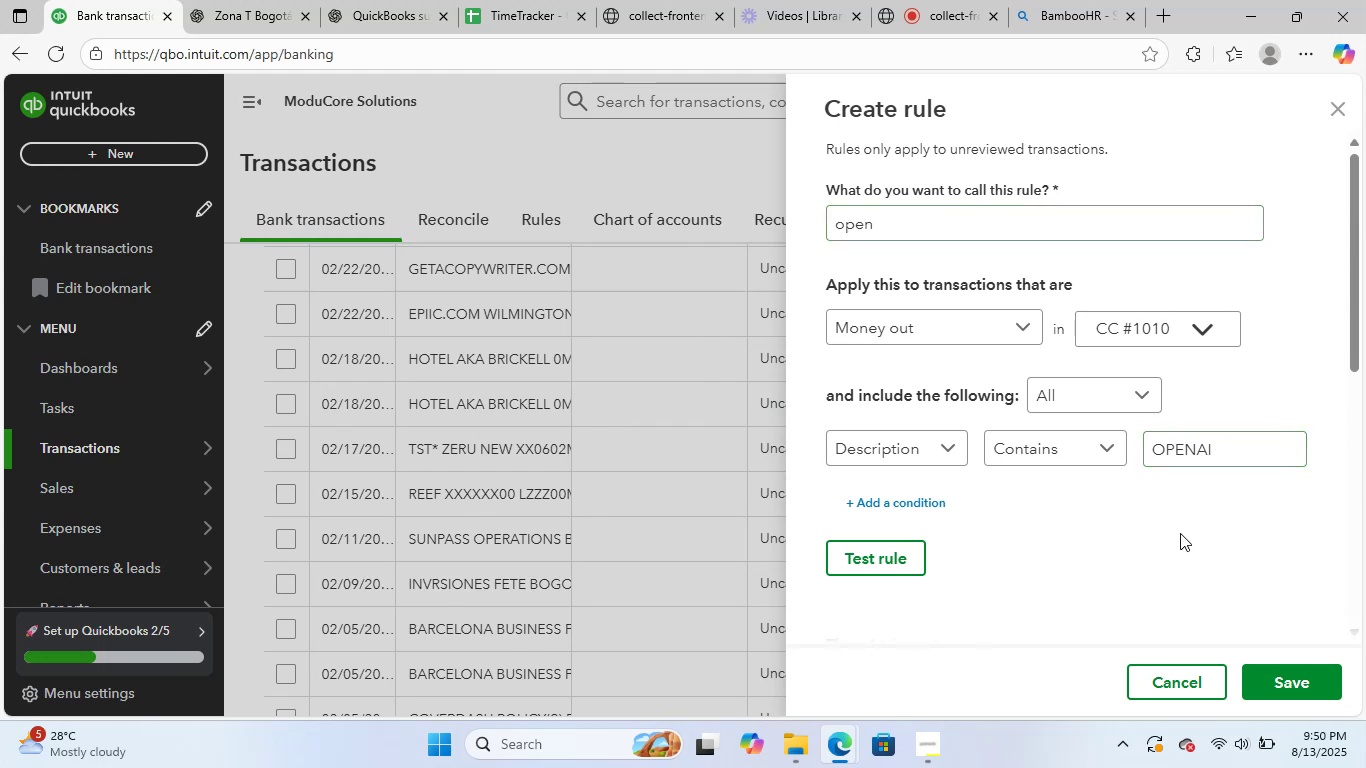 
scroll: coordinate [1185, 529], scroll_direction: down, amount: 5.0
 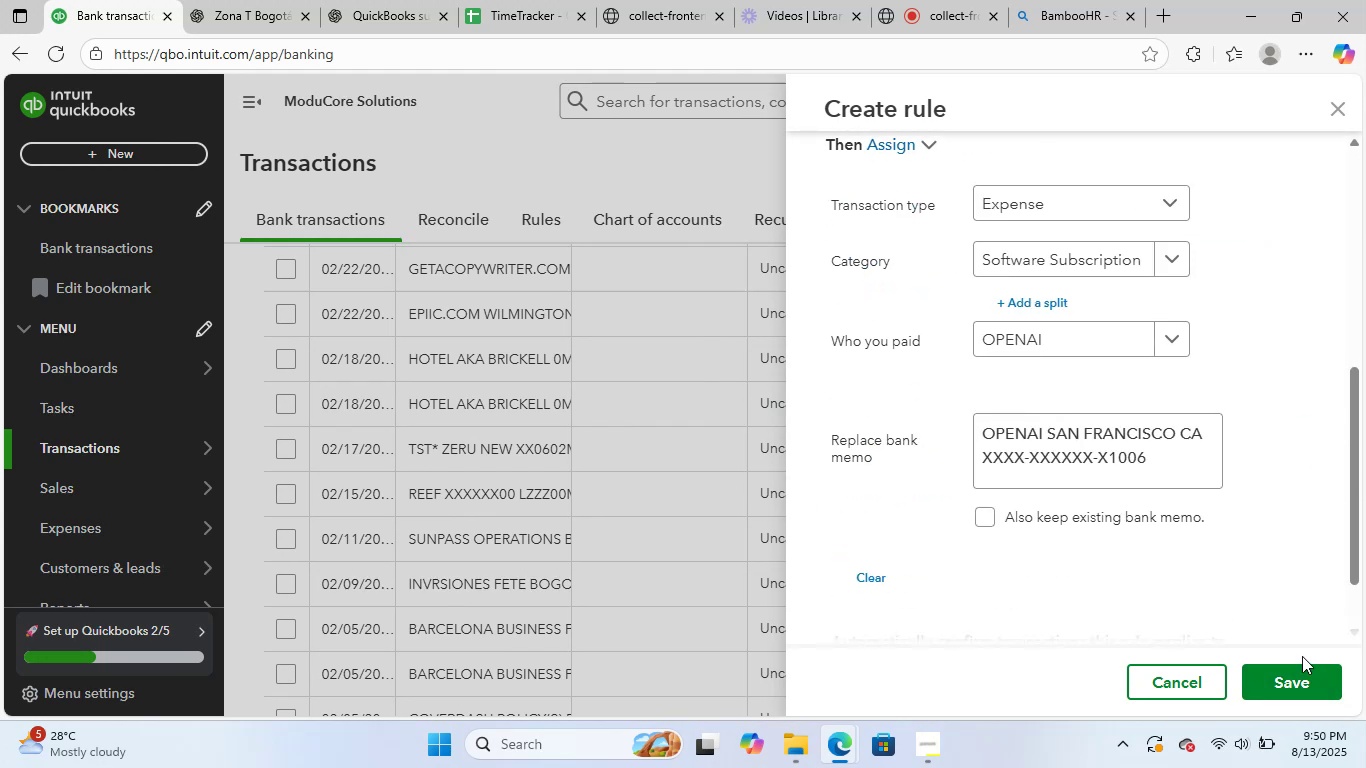 
left_click([1302, 689])
 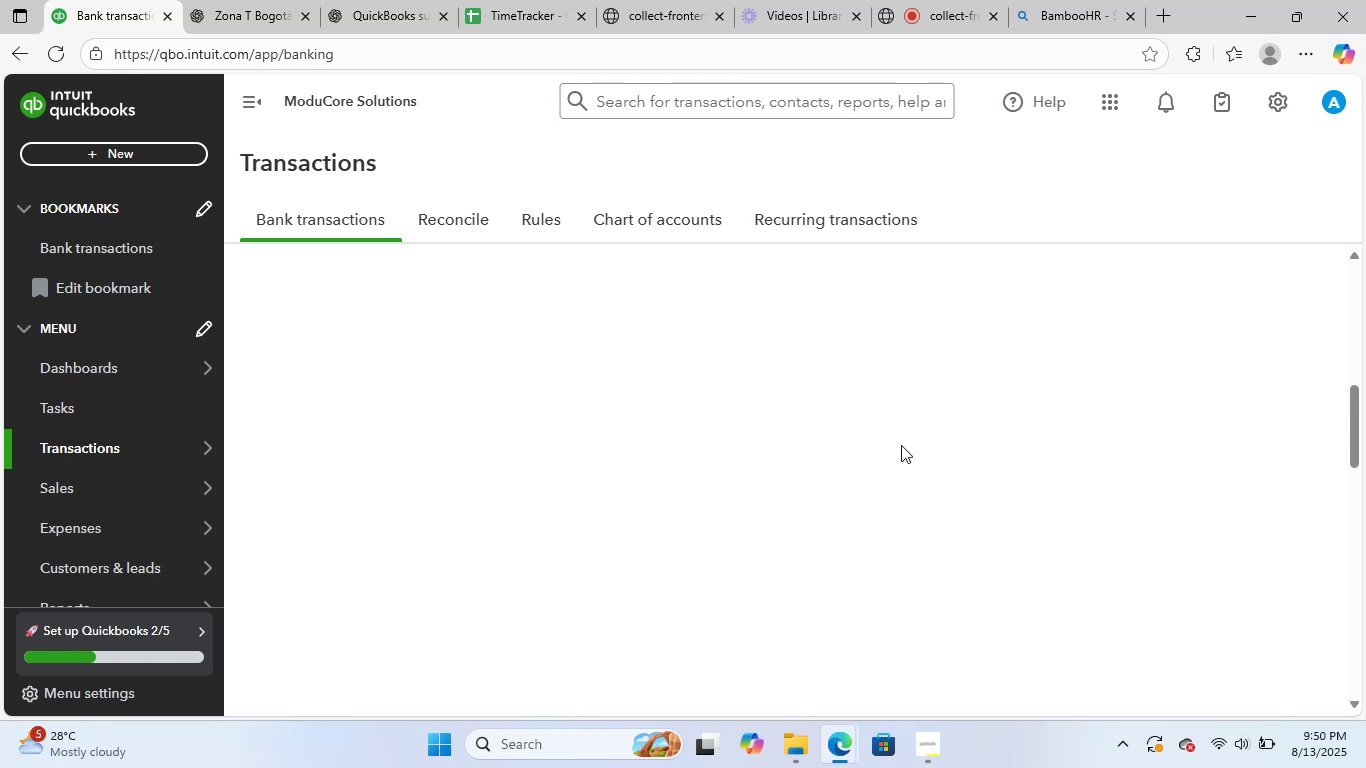 
wait(10.1)
 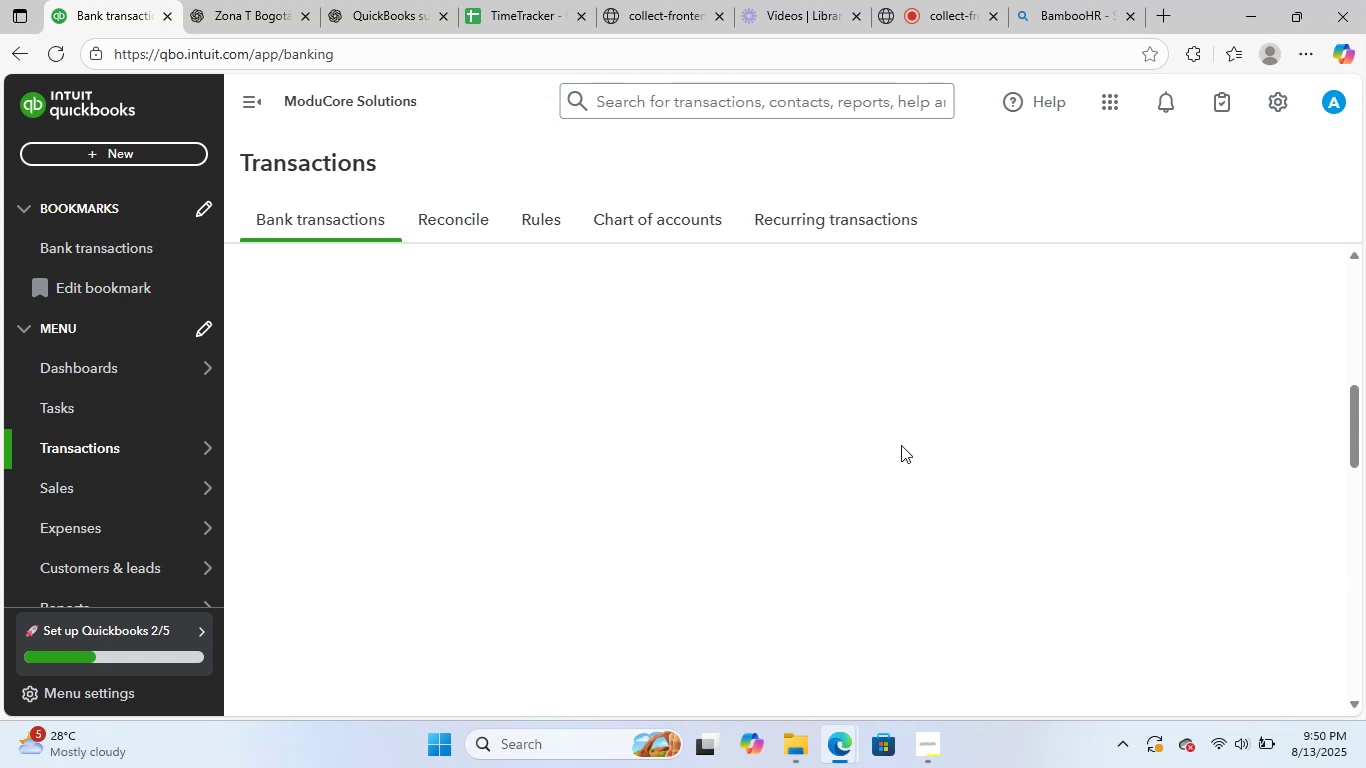 
scroll: coordinate [780, 438], scroll_direction: up, amount: 2.0
 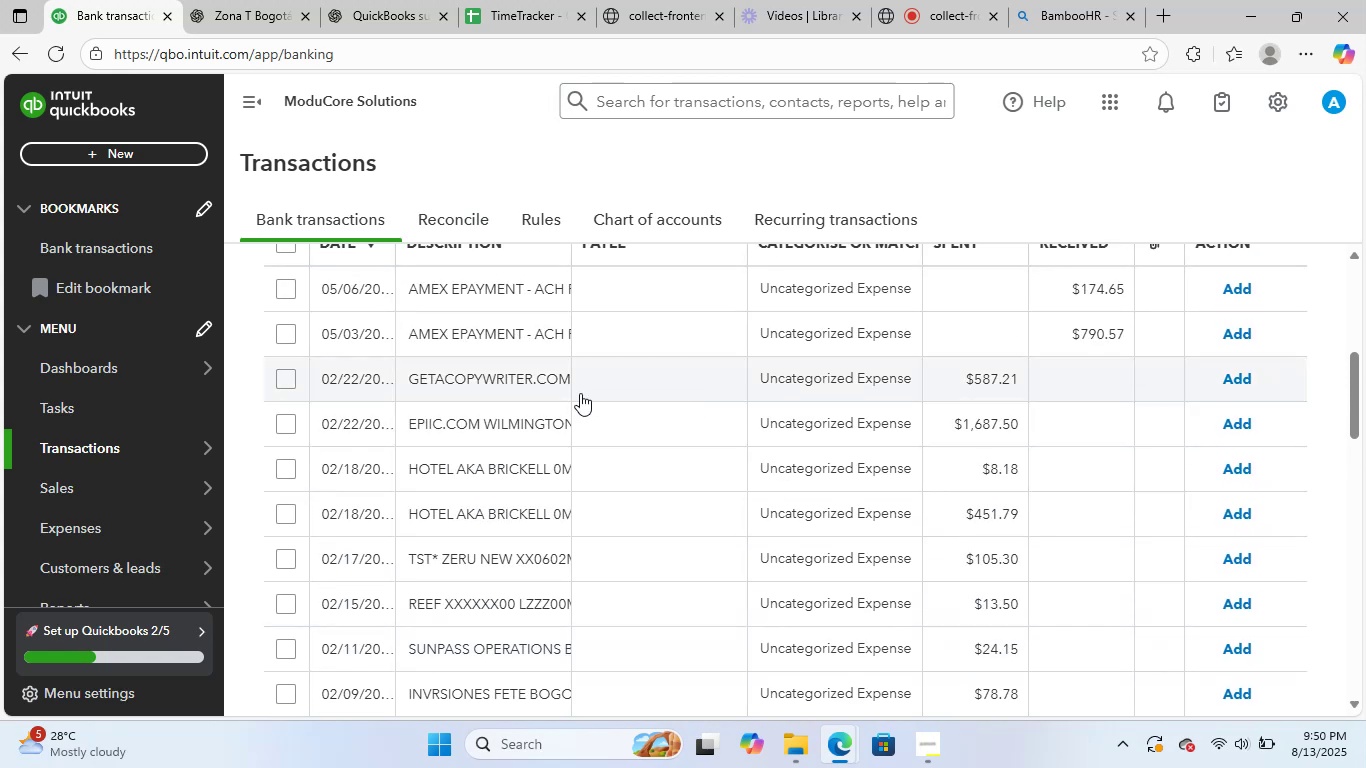 
left_click([504, 379])
 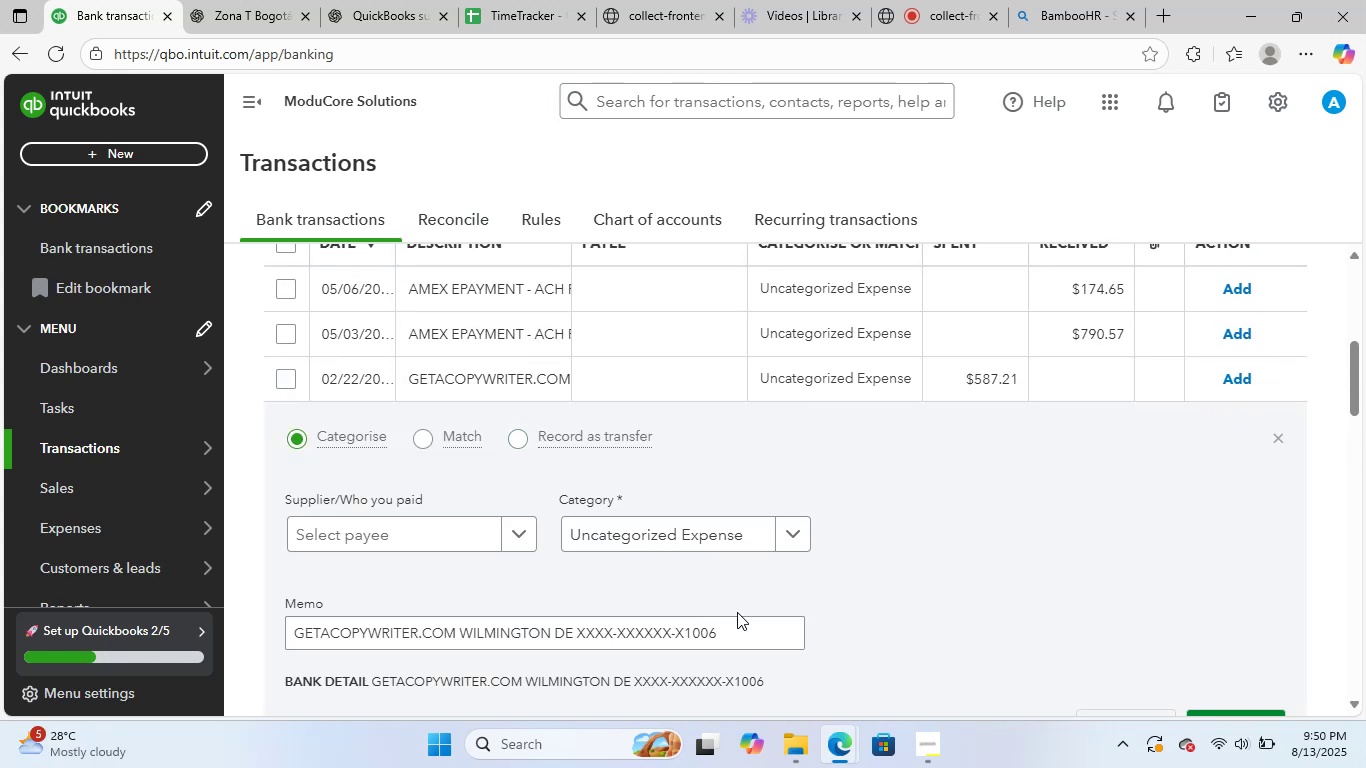 
left_click_drag(start_coordinate=[754, 629], to_coordinate=[135, 552])
 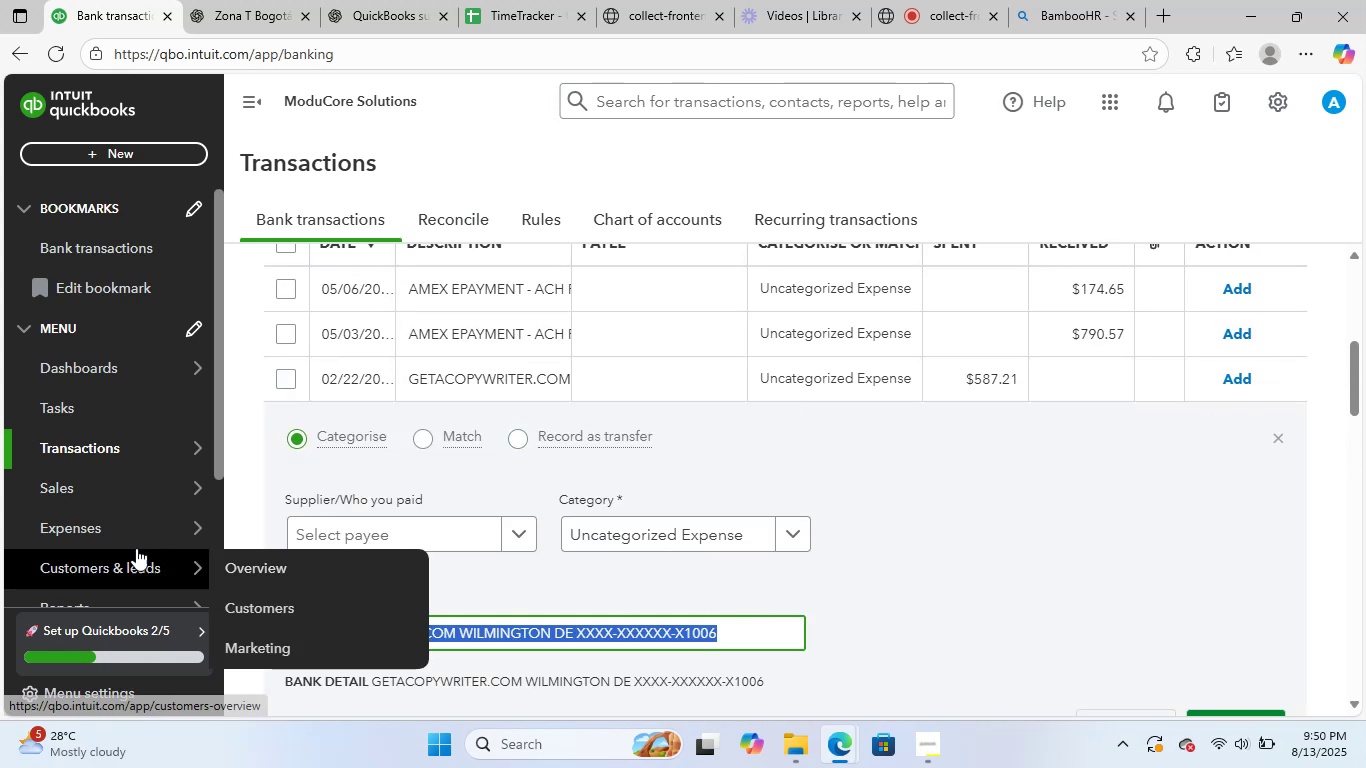 
key(Control+C)
 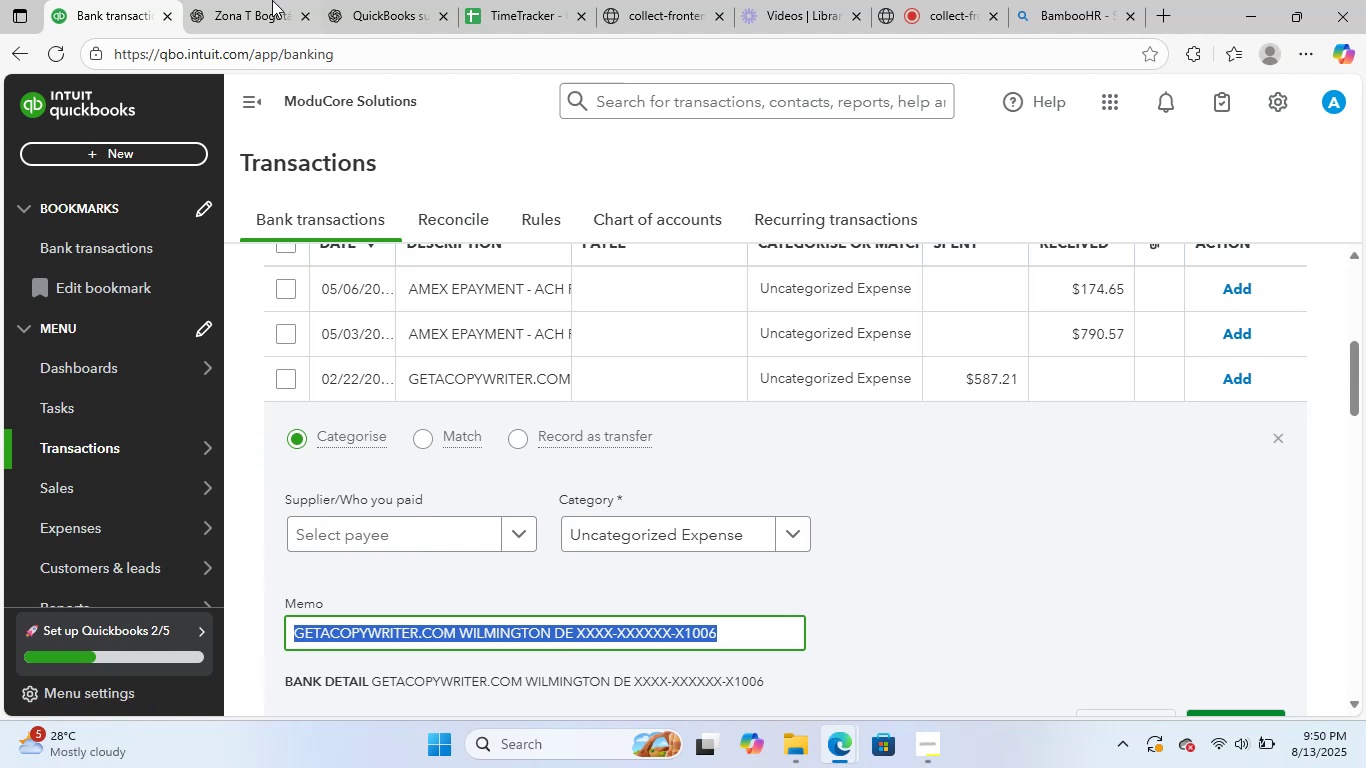 
left_click([256, 0])
 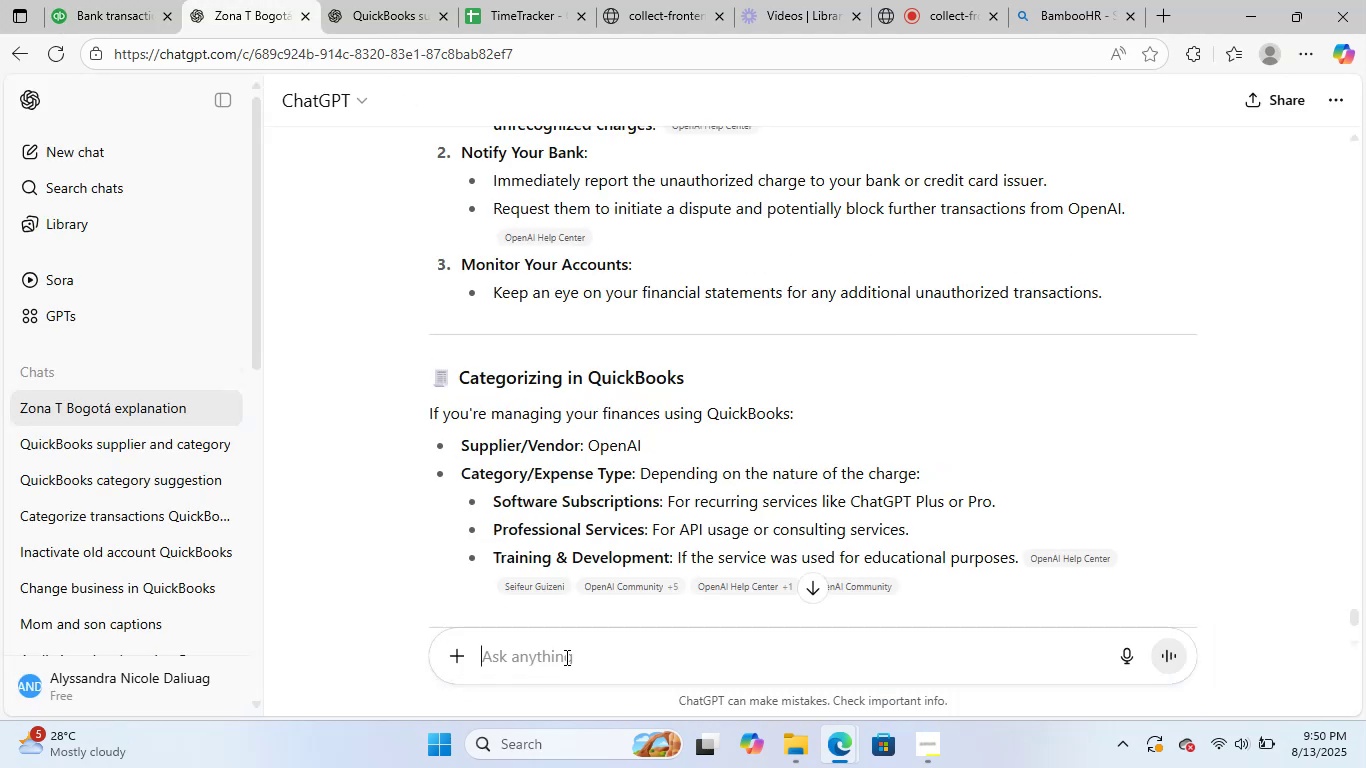 
key(Control+ControlLeft)
 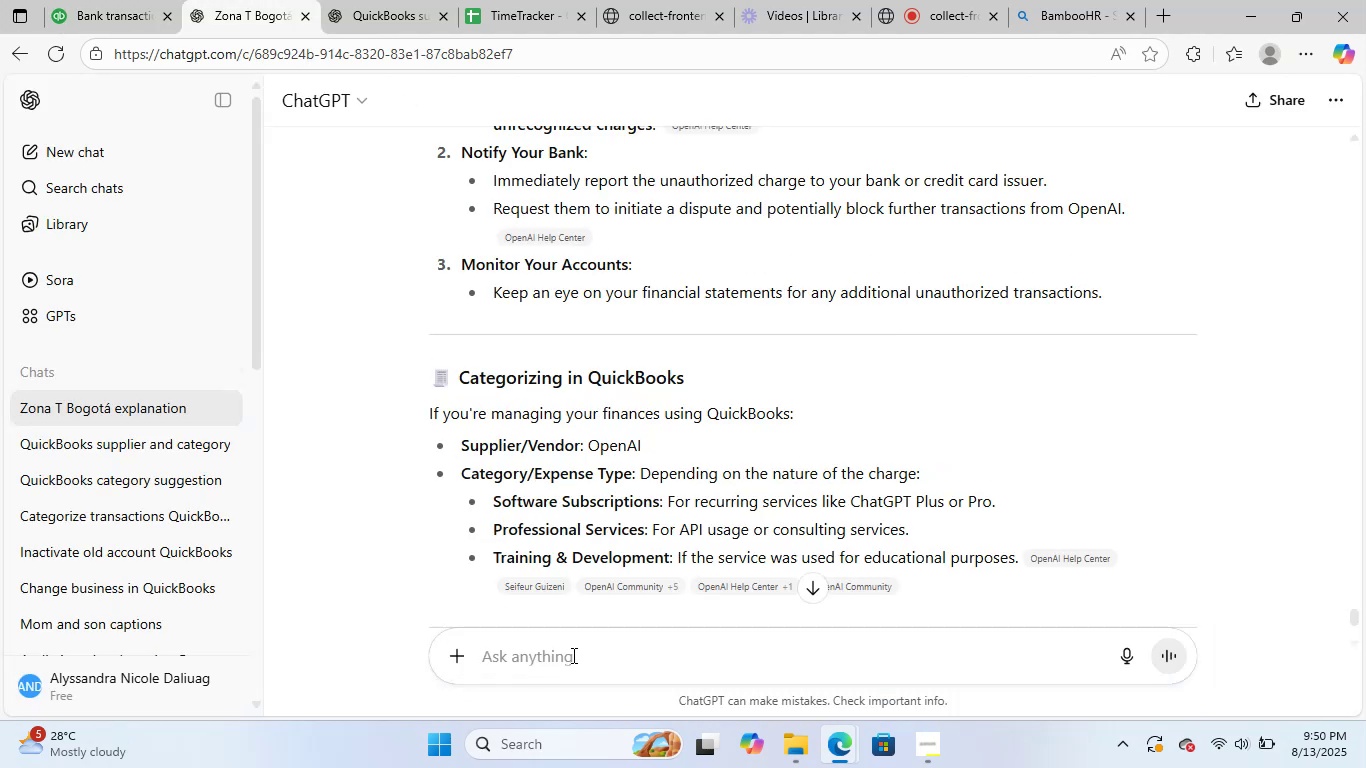 
key(Control+V)
 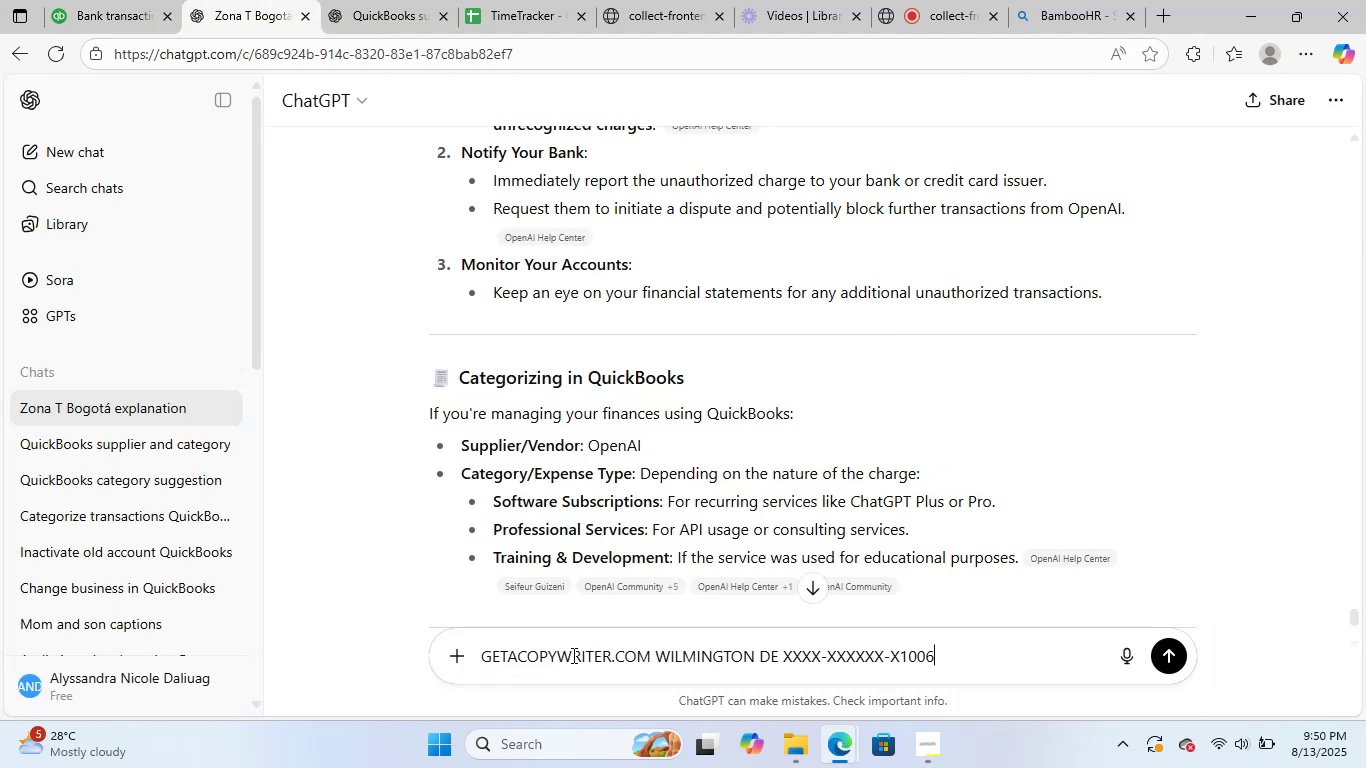 
key(NumpadEnter)
 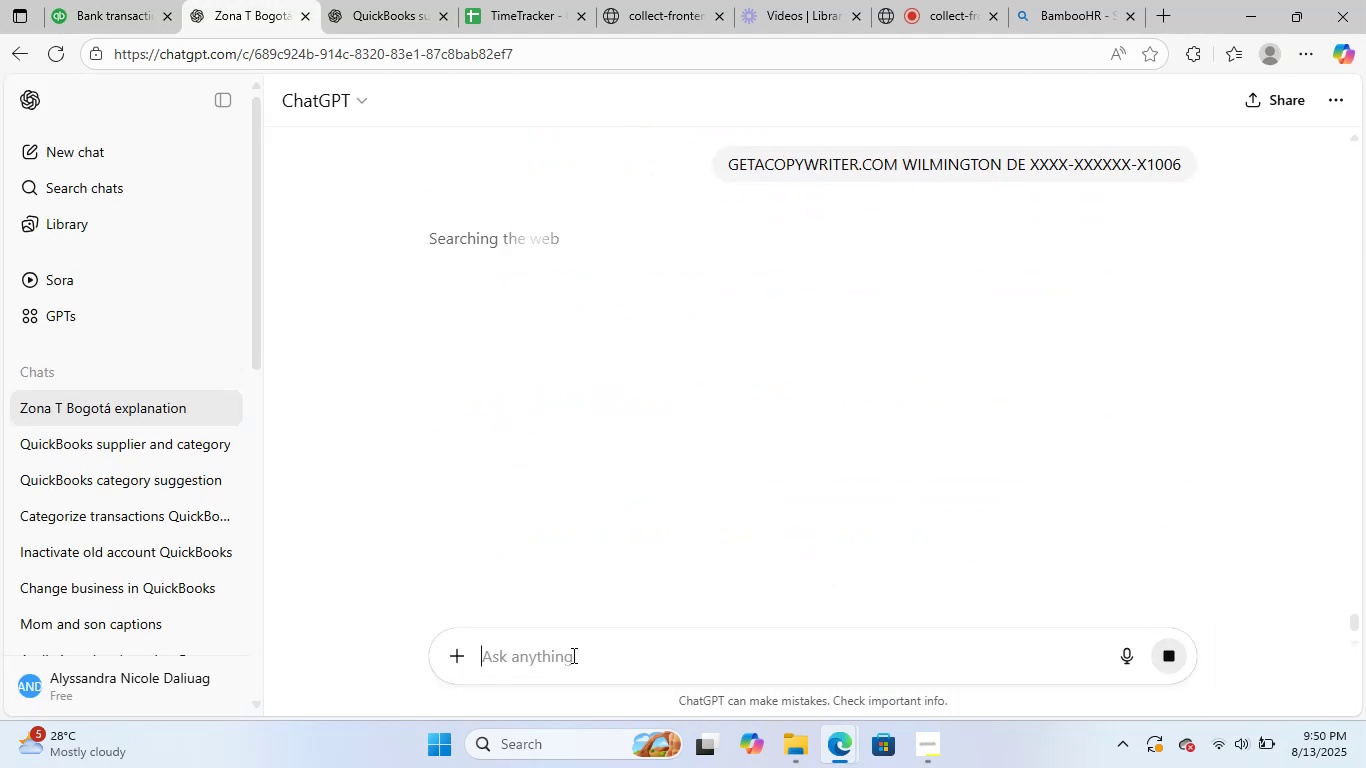 
wait(9.91)
 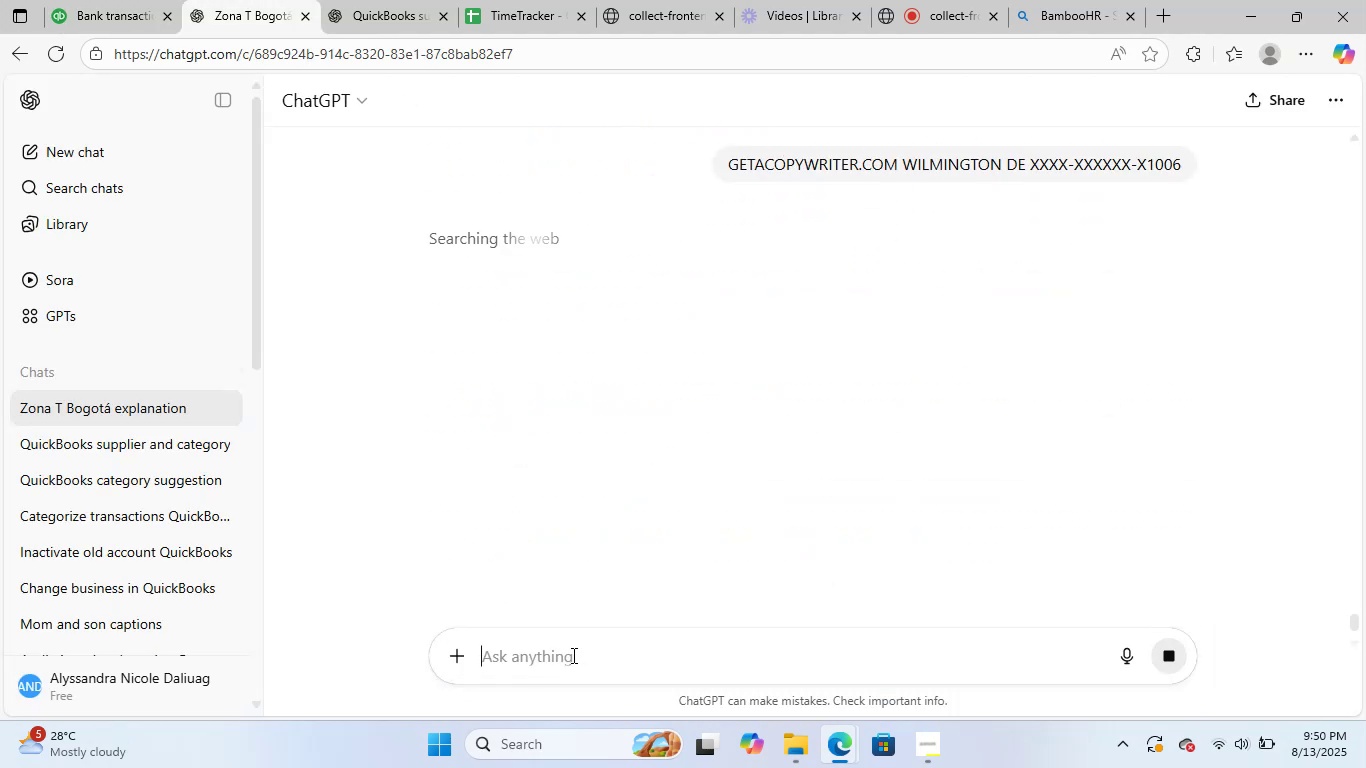 
mouse_move([535, 541])
 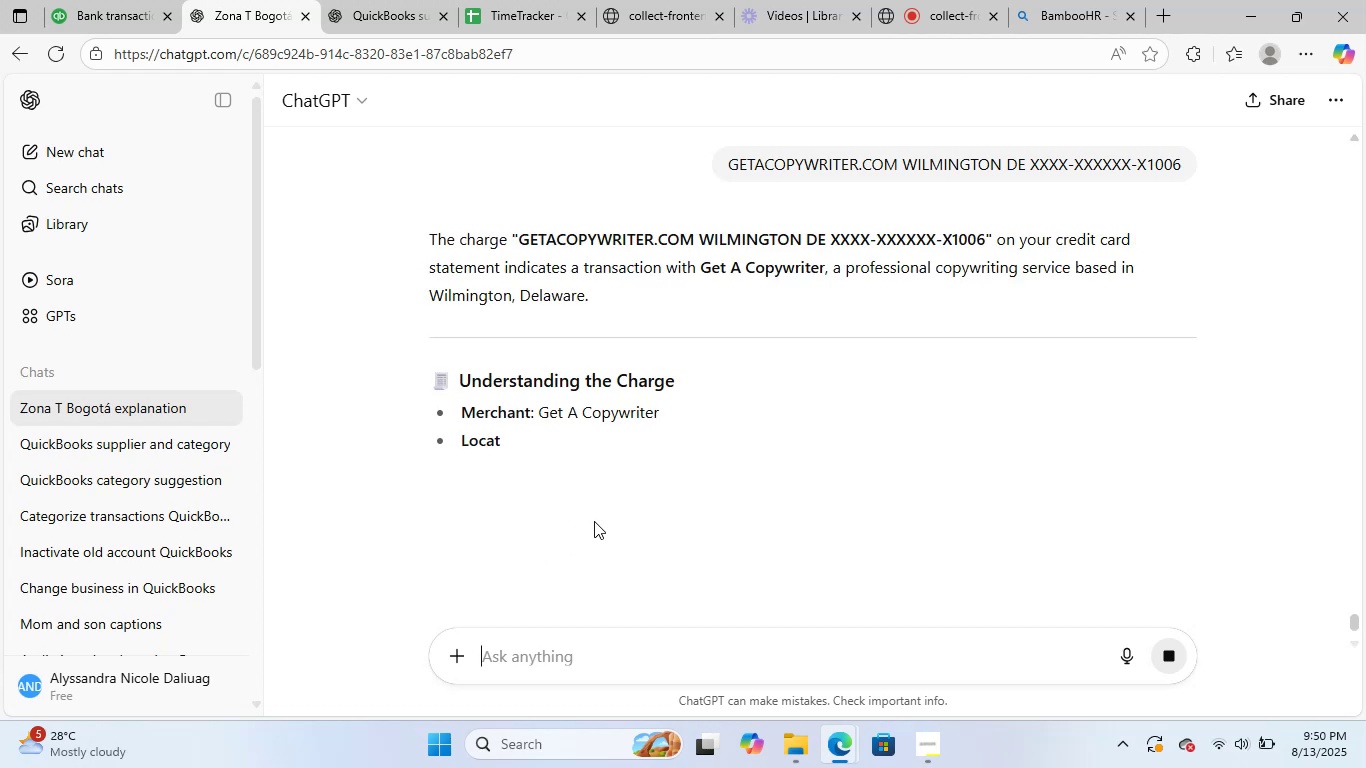 
scroll: coordinate [602, 513], scroll_direction: down, amount: 14.0
 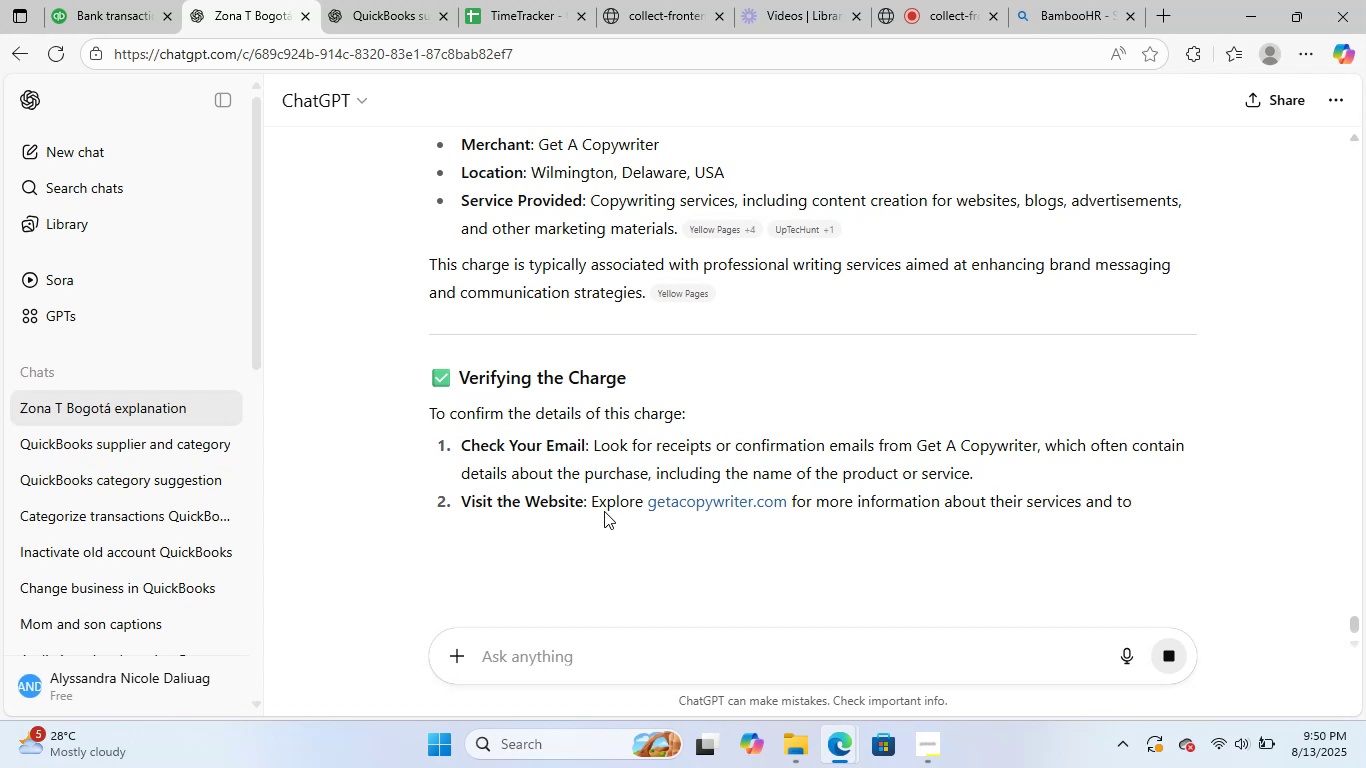 
scroll: coordinate [725, 507], scroll_direction: down, amount: 12.0
 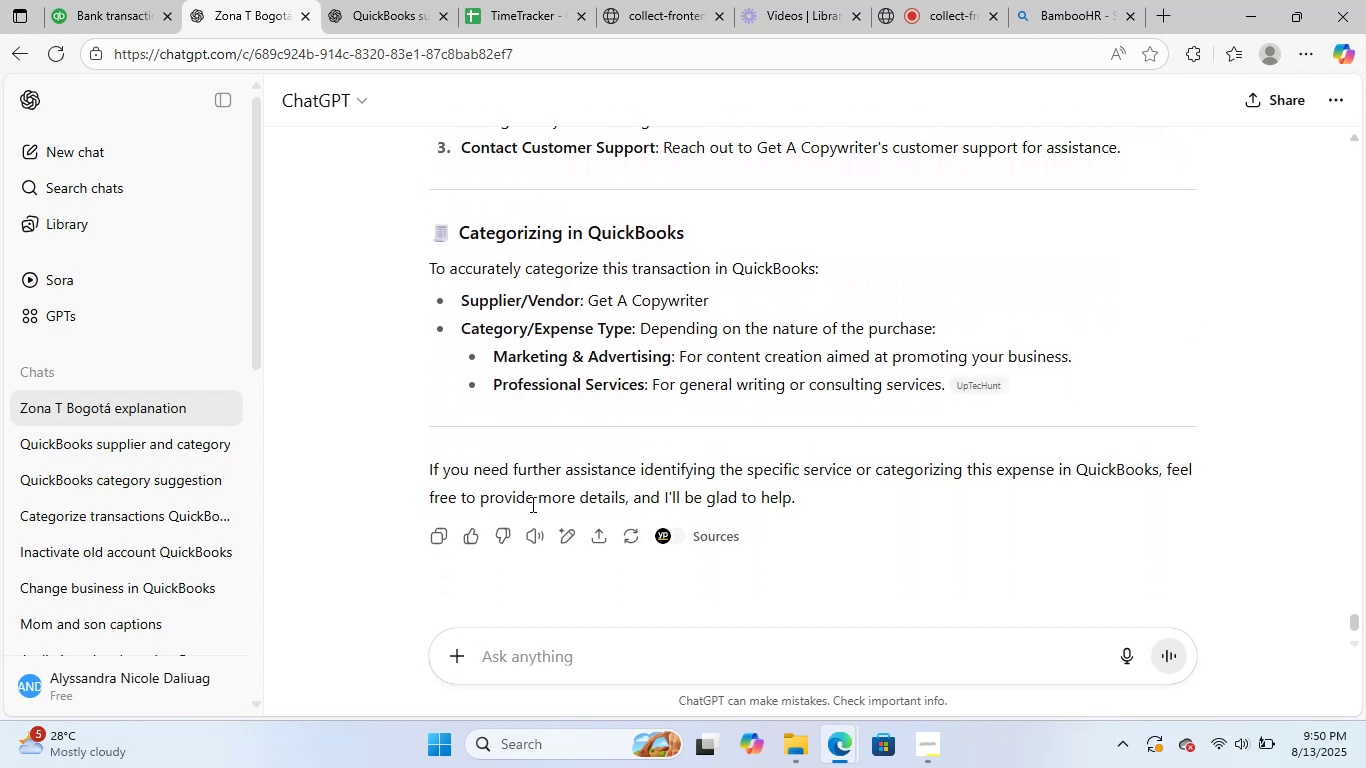 
scroll: coordinate [700, 431], scroll_direction: down, amount: 2.0
 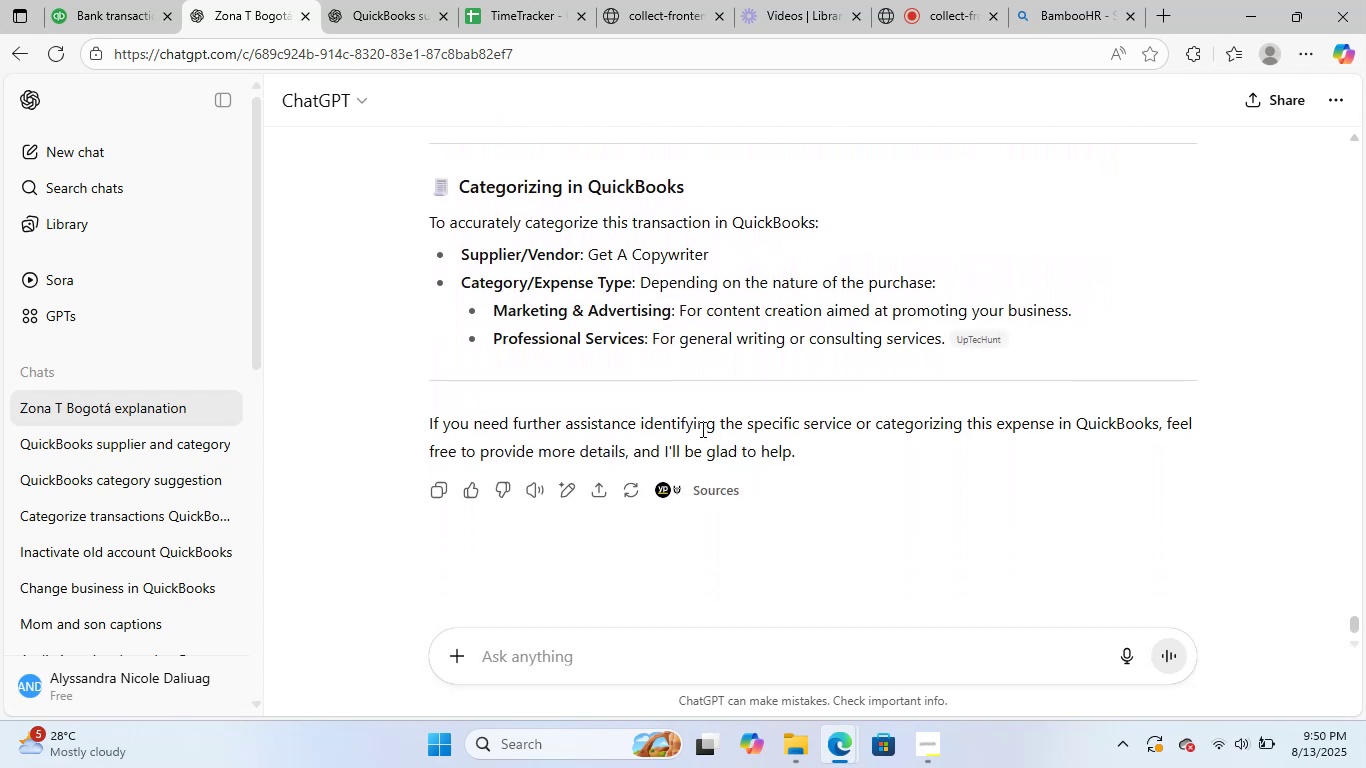 
scroll: coordinate [702, 427], scroll_direction: up, amount: 1.0
 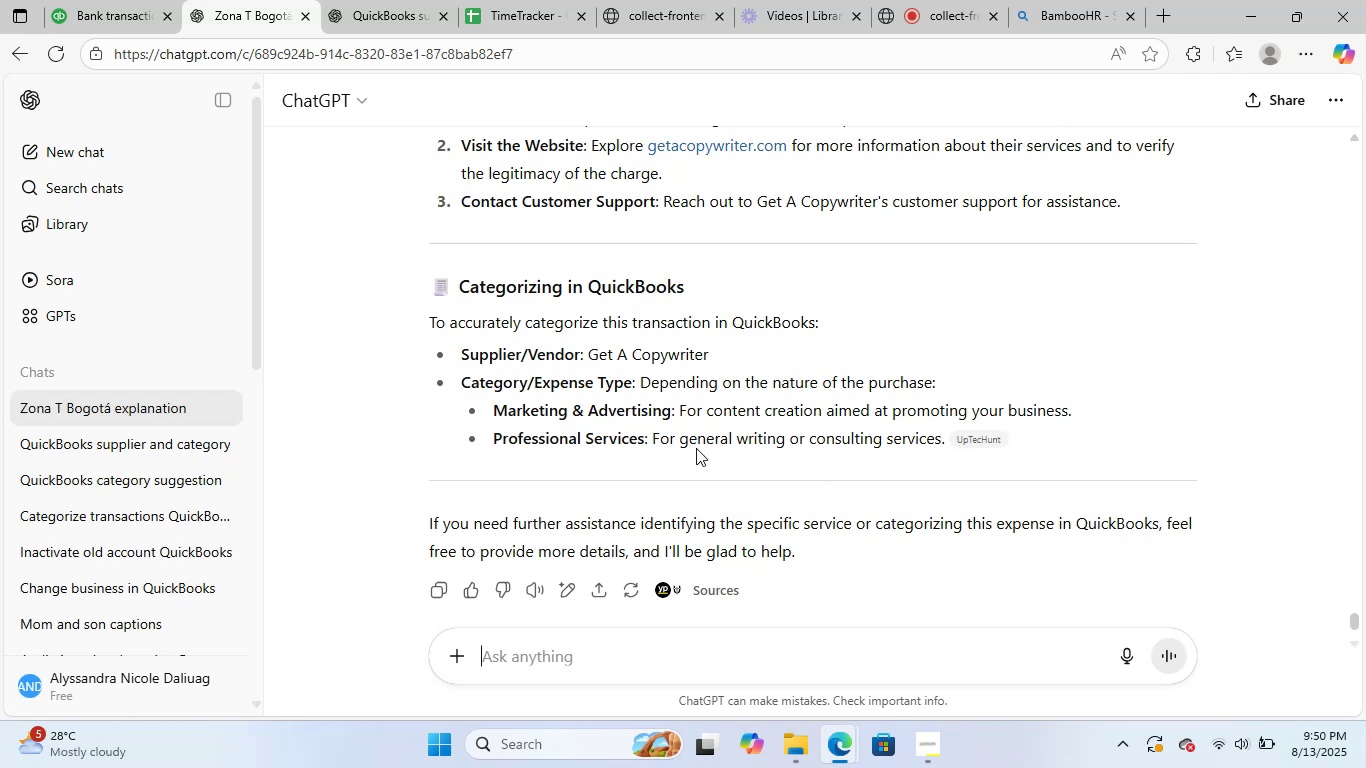 
wait(5.49)
 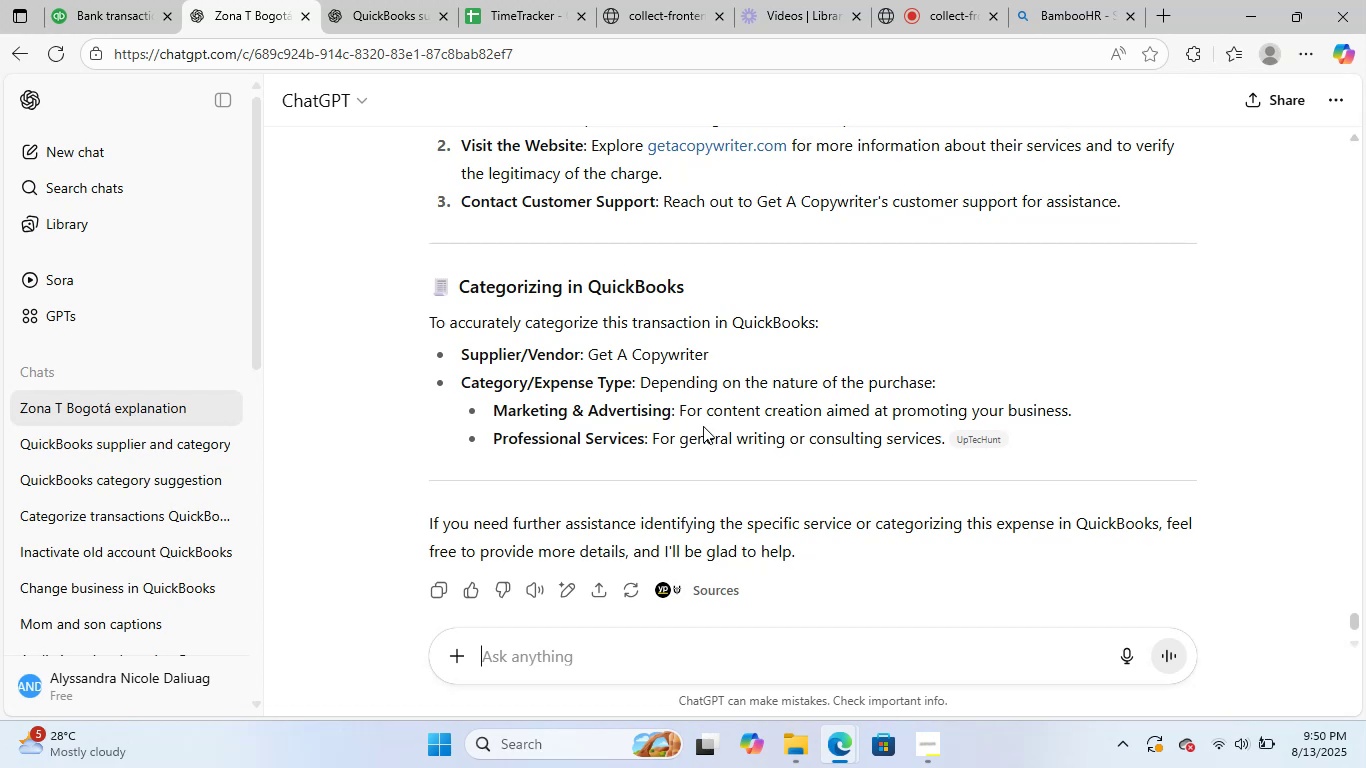 
left_click_drag(start_coordinate=[712, 358], to_coordinate=[586, 364])
 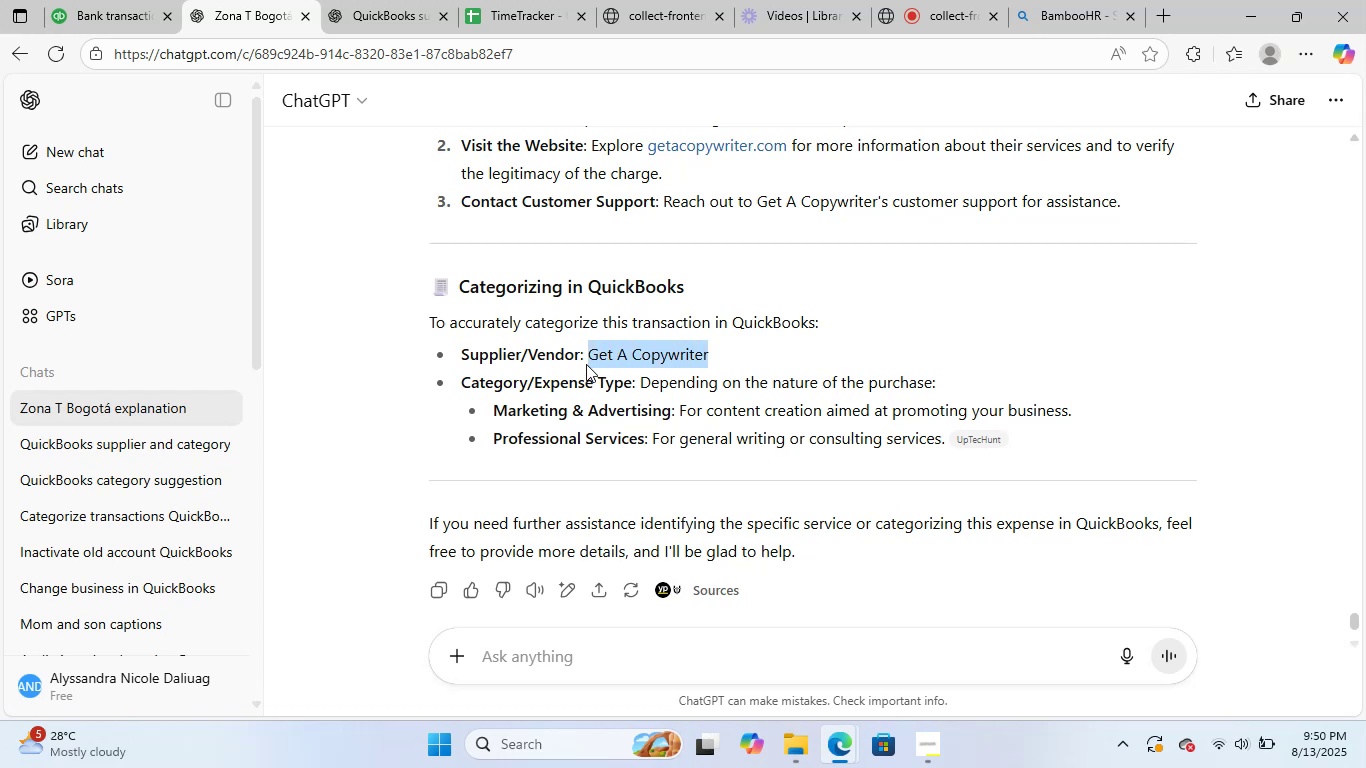 
key(Control+ControlLeft)
 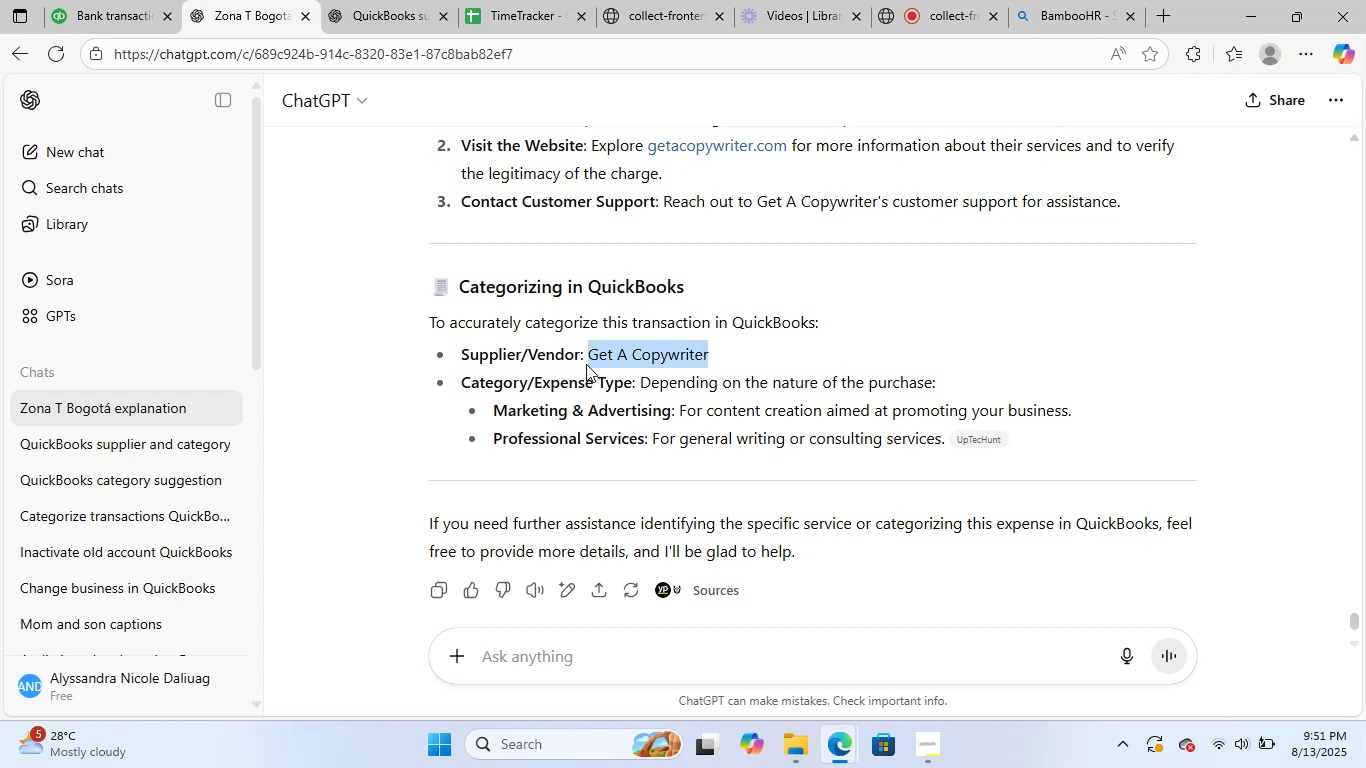 
key(Control+C)
 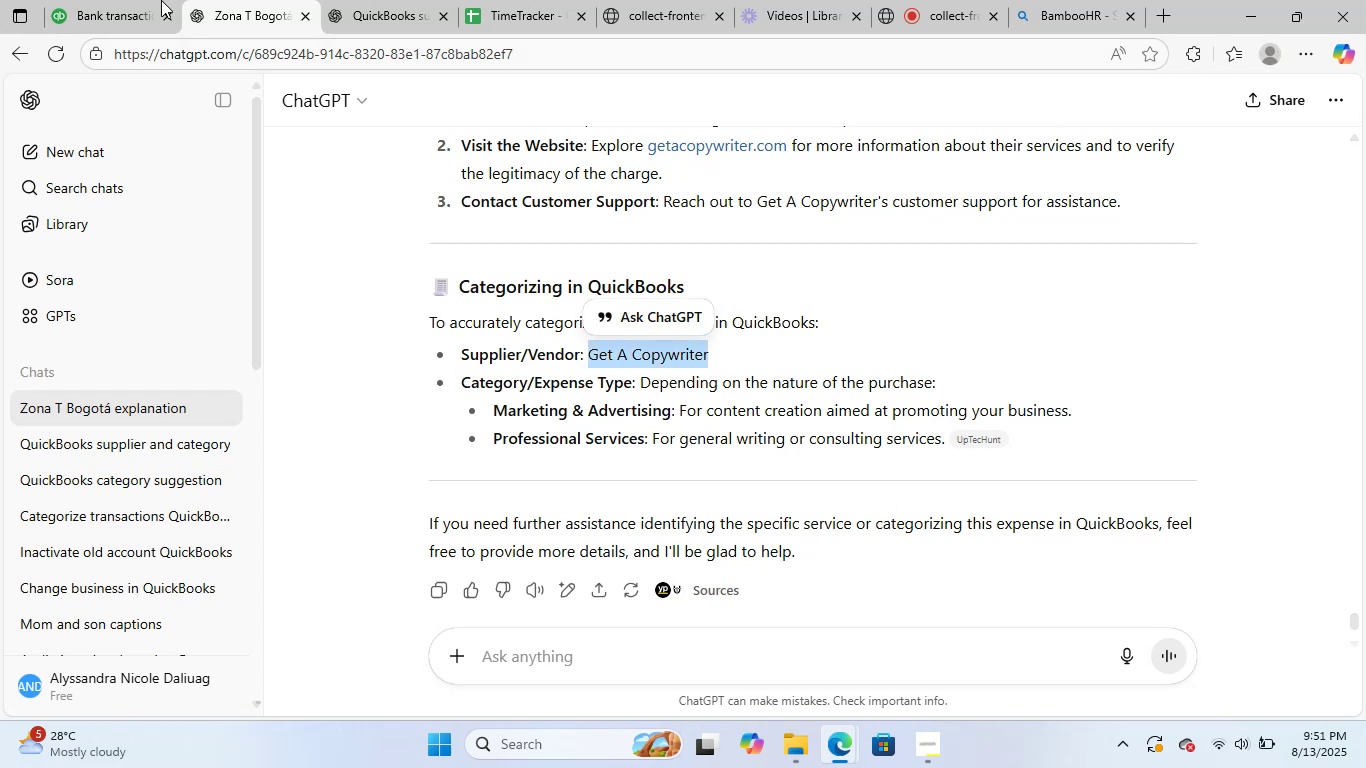 
left_click([115, 0])
 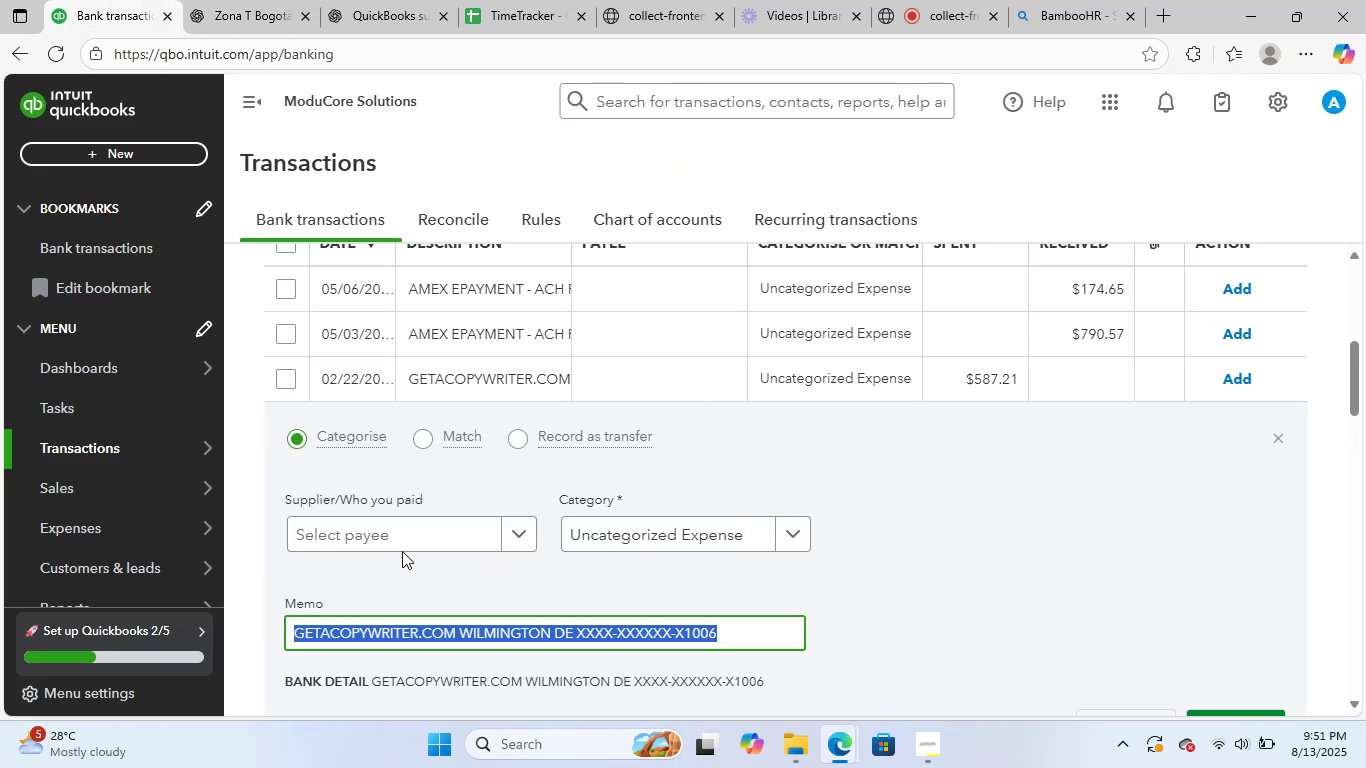 
left_click([426, 528])
 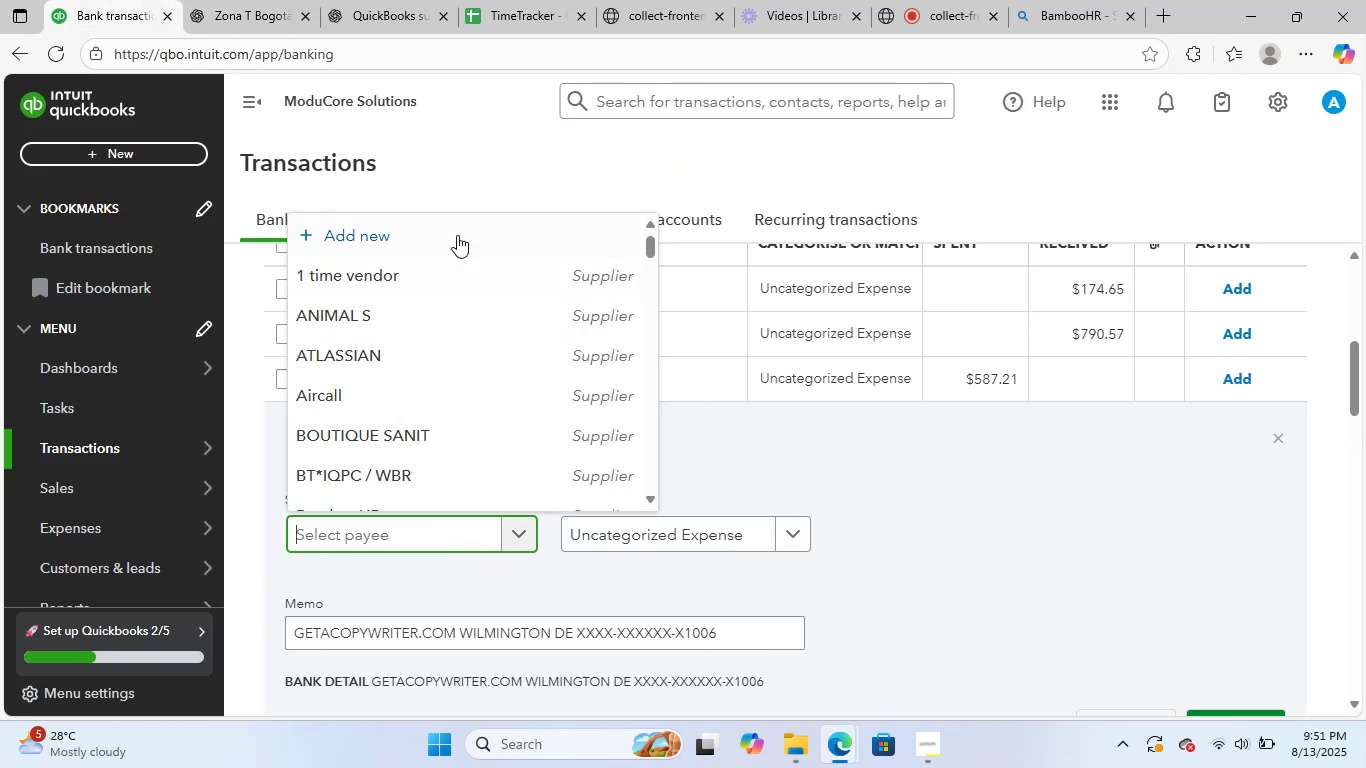 
left_click([457, 221])
 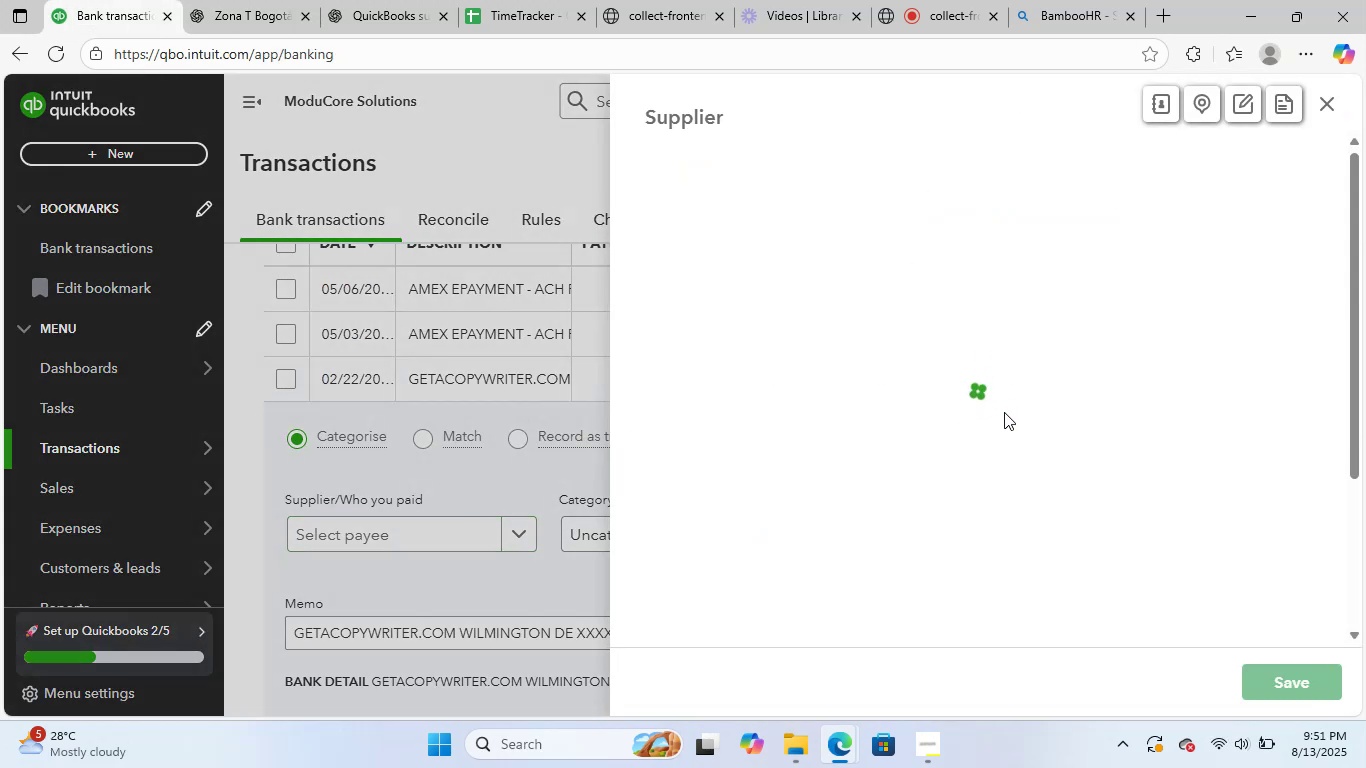 
key(Control+ControlLeft)
 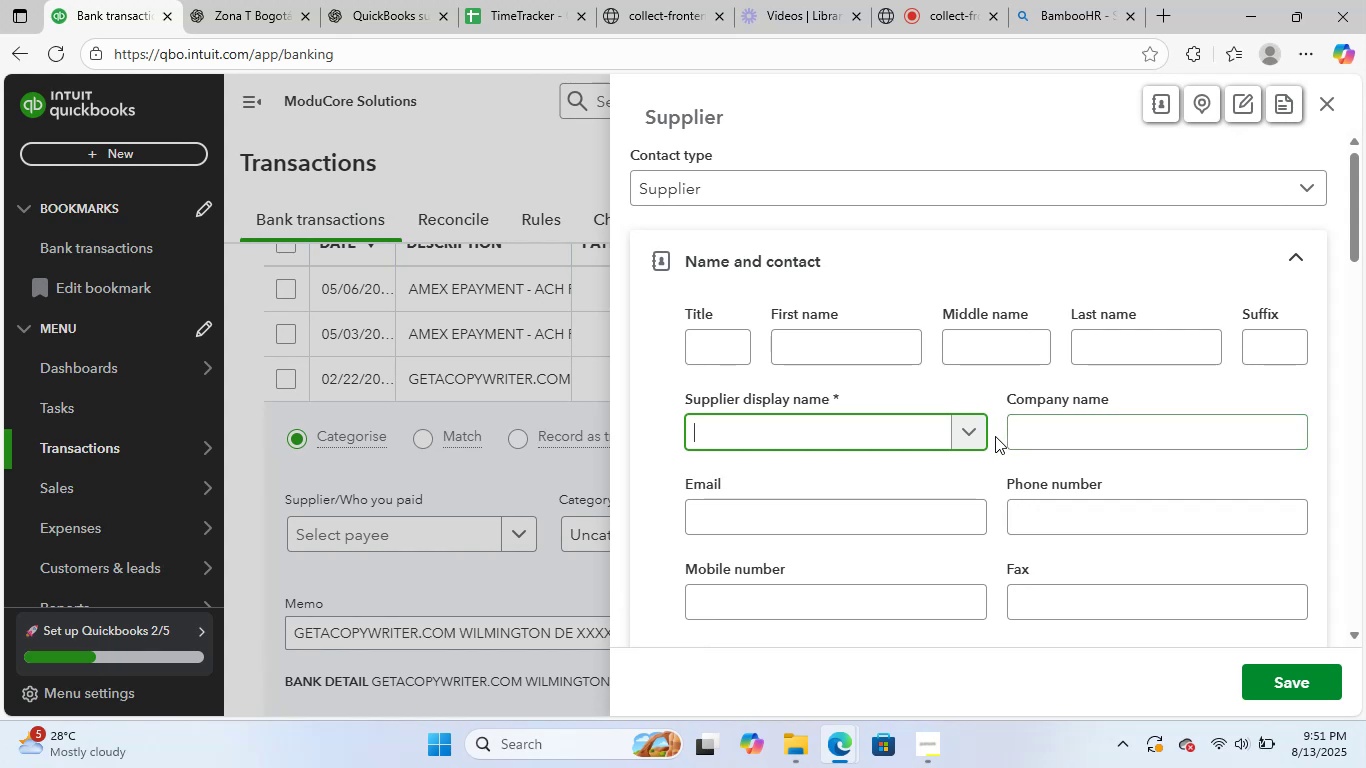 
key(Control+V)
 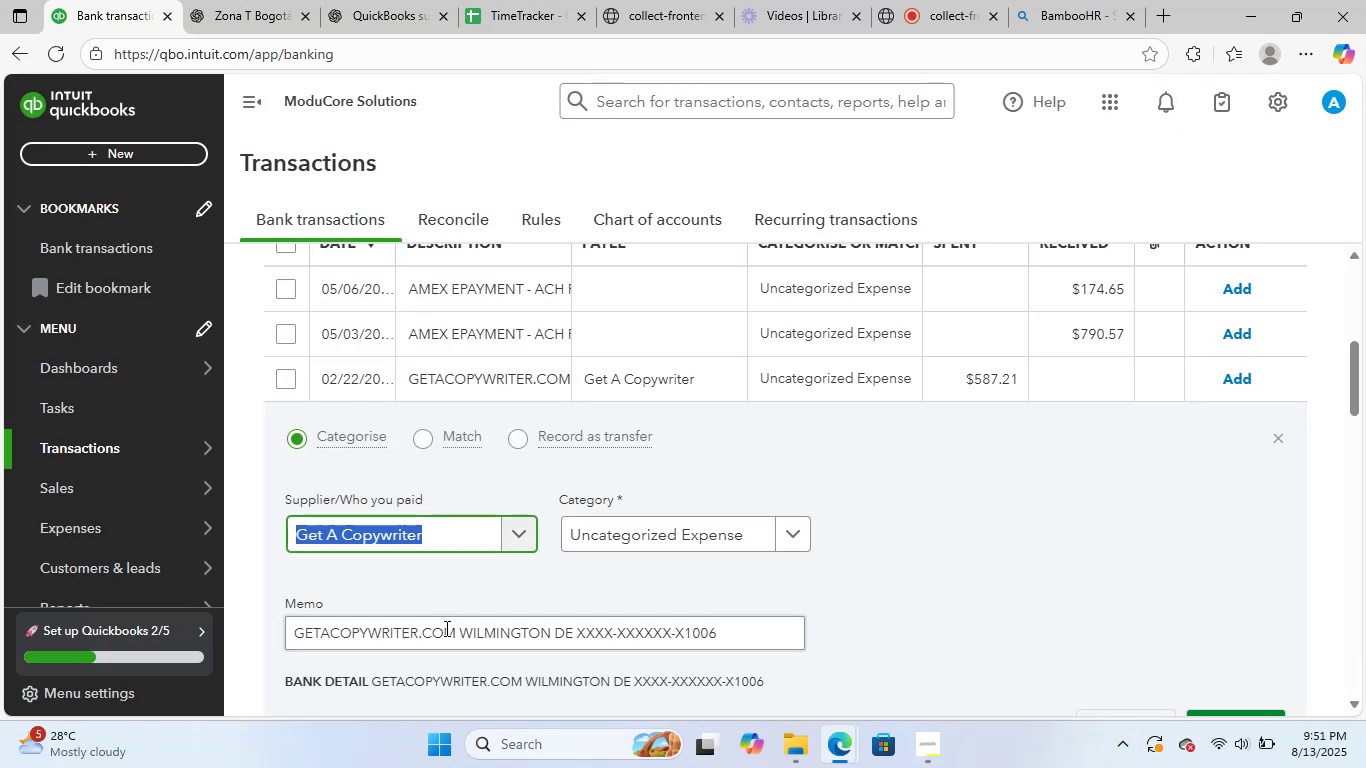 
wait(5.3)
 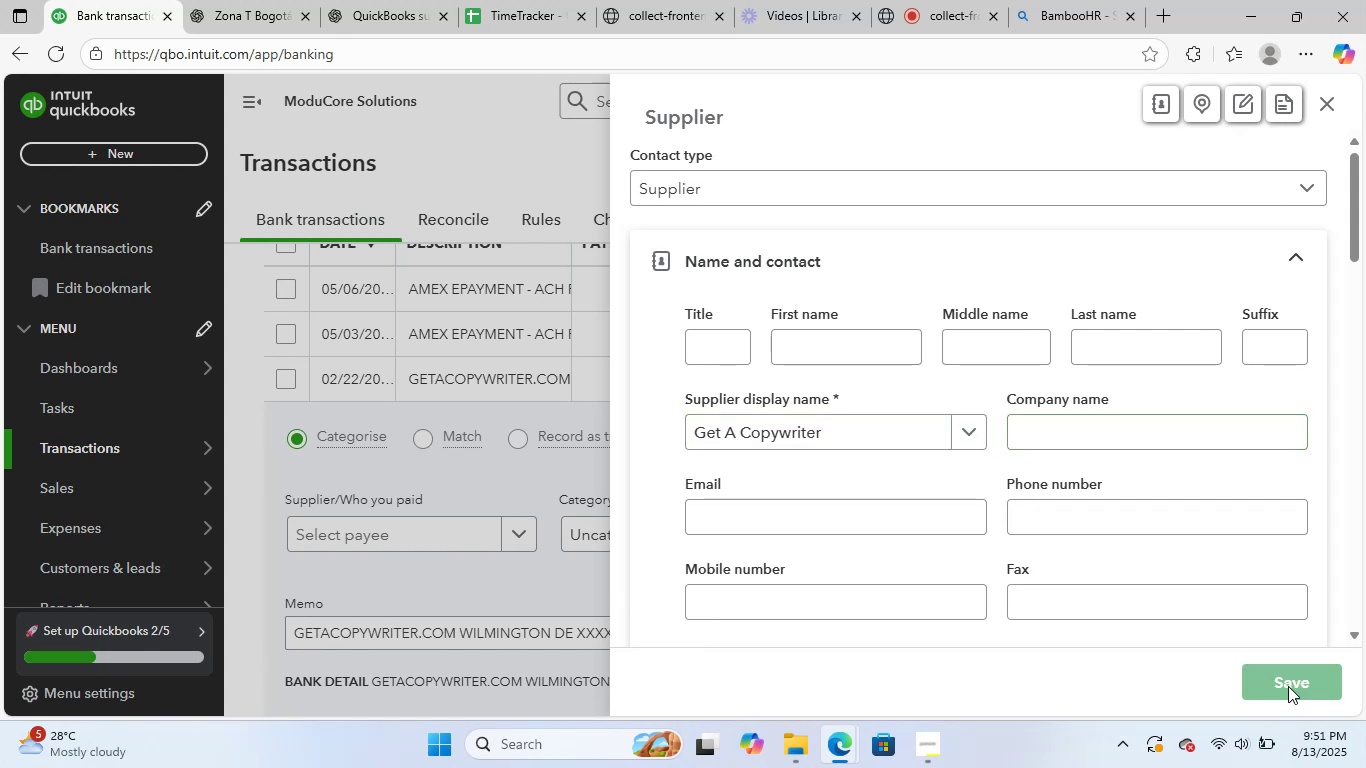 
left_click([612, 525])
 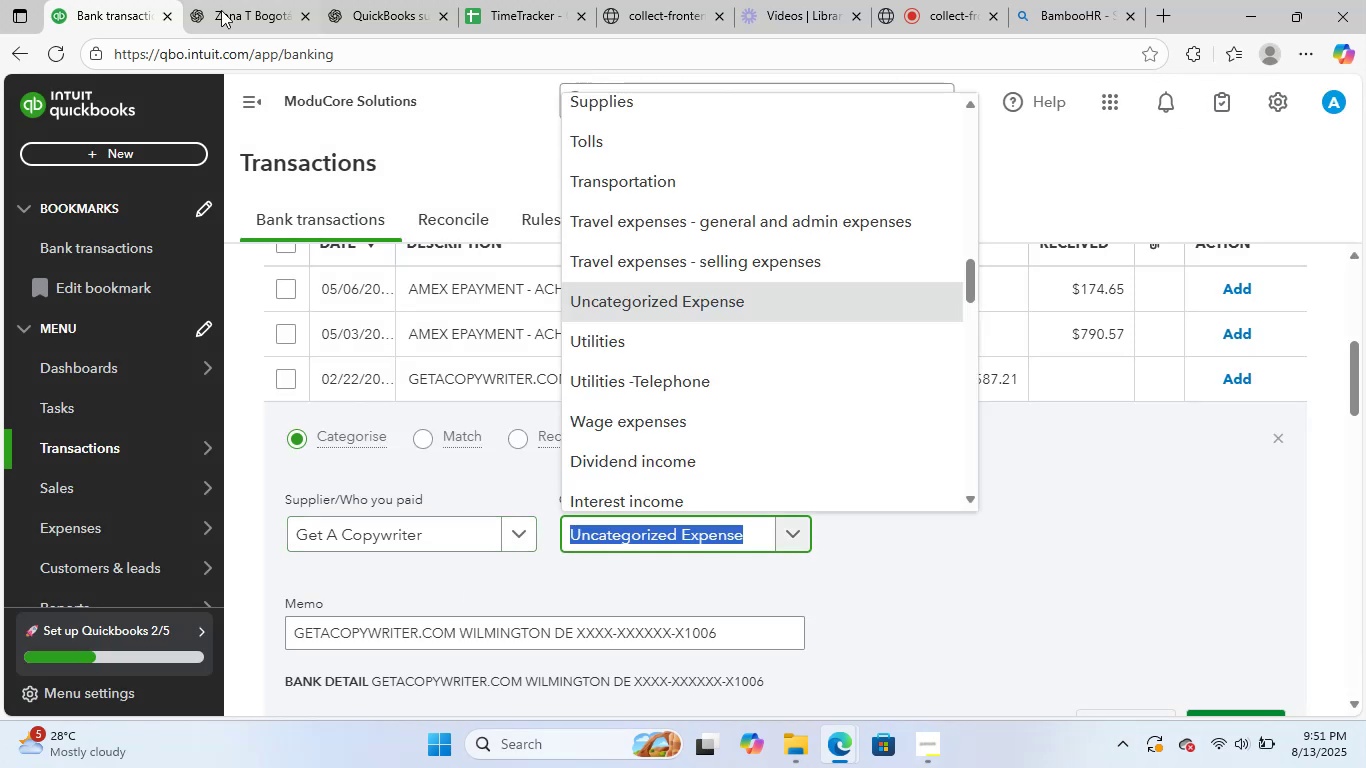 
left_click([262, 0])
 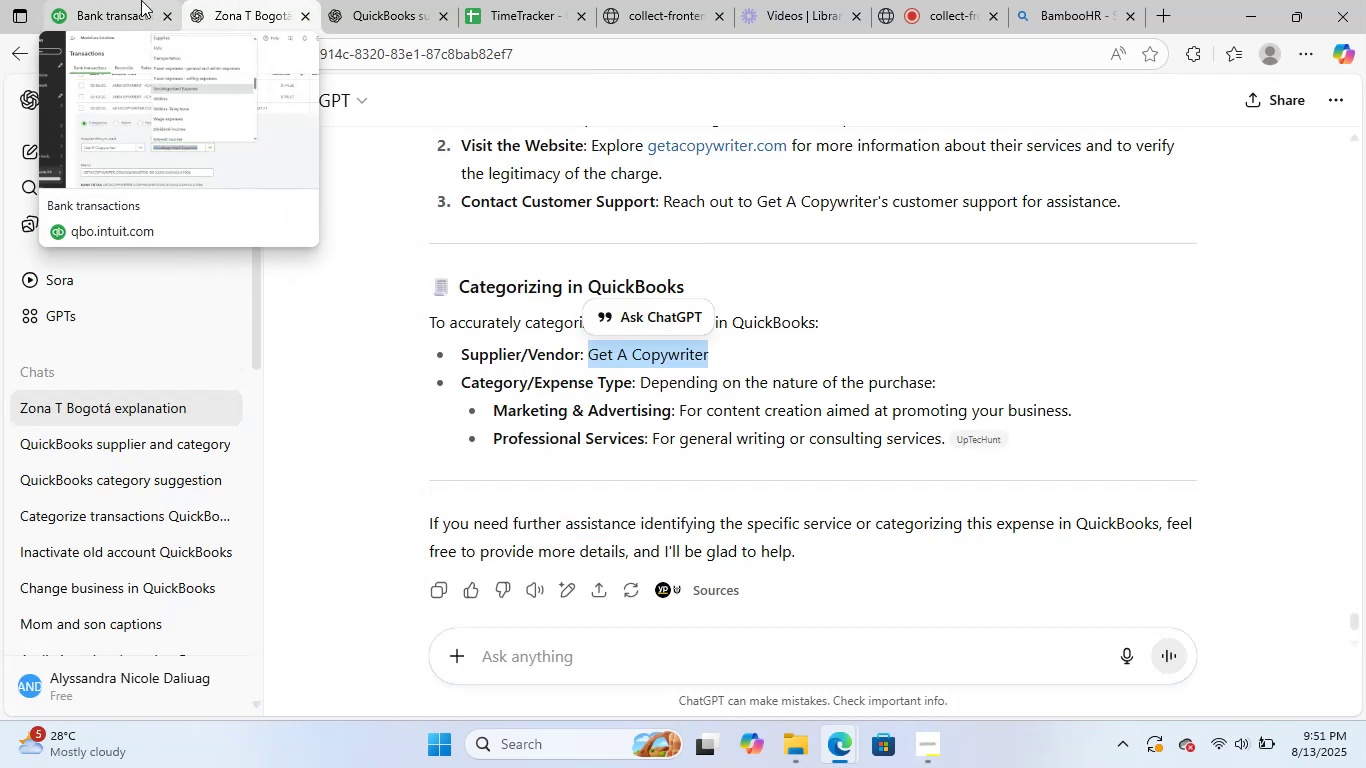 
left_click([141, 0])
 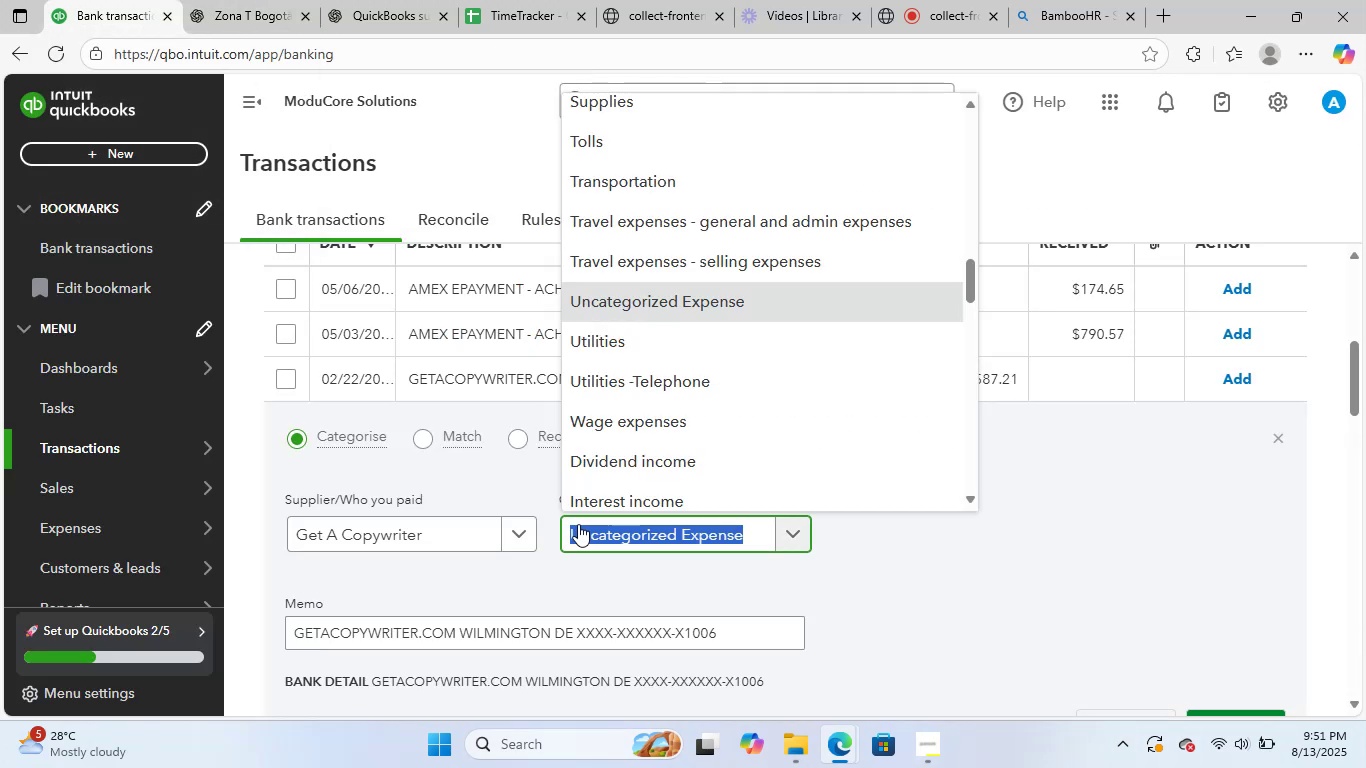 
type(market)
 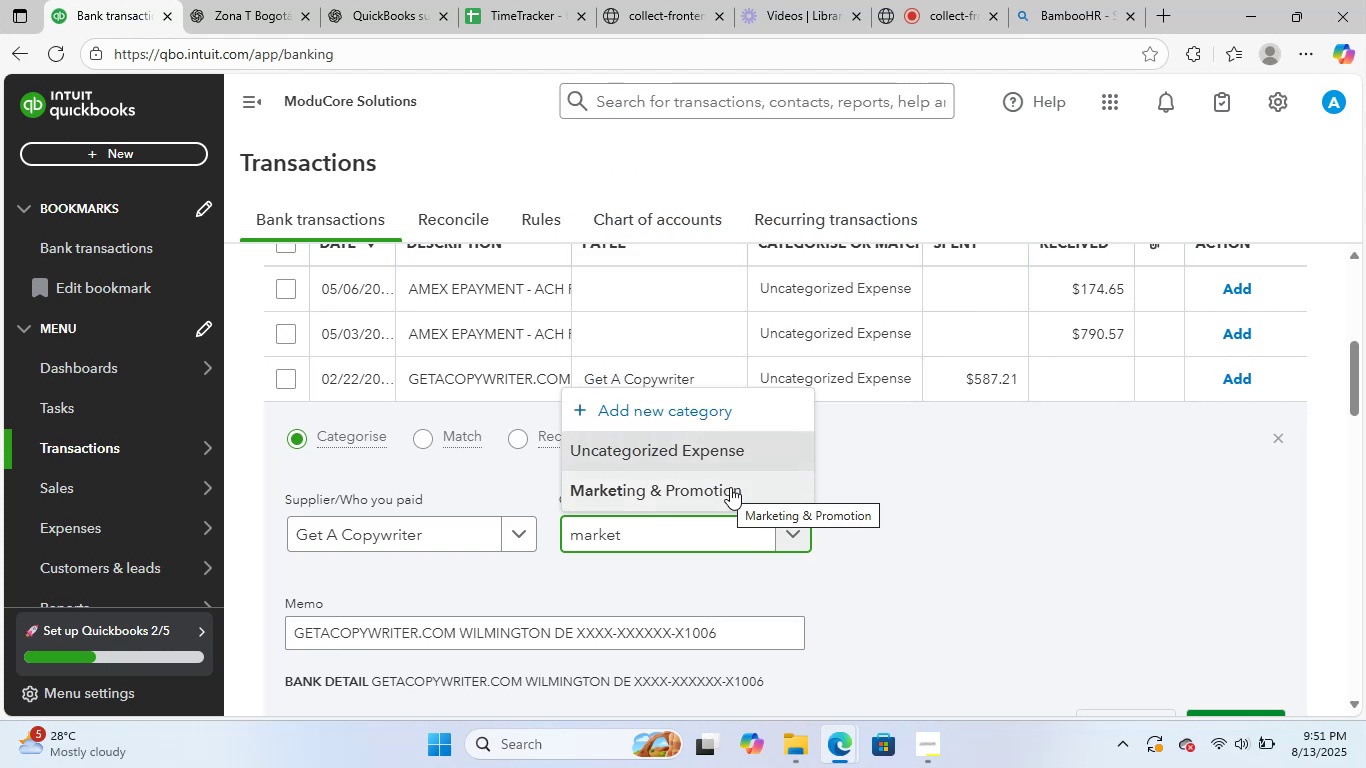 
left_click([730, 487])
 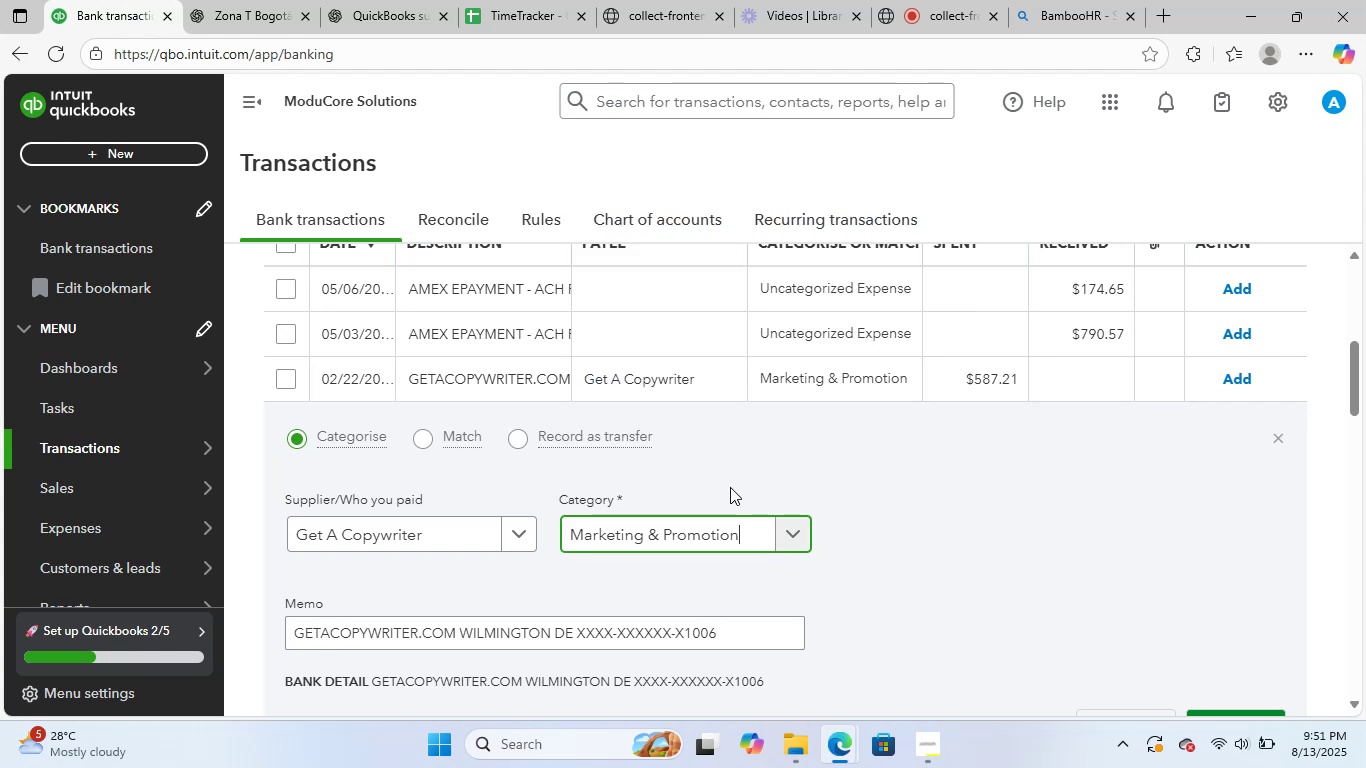 
scroll: coordinate [730, 487], scroll_direction: down, amount: 3.0
 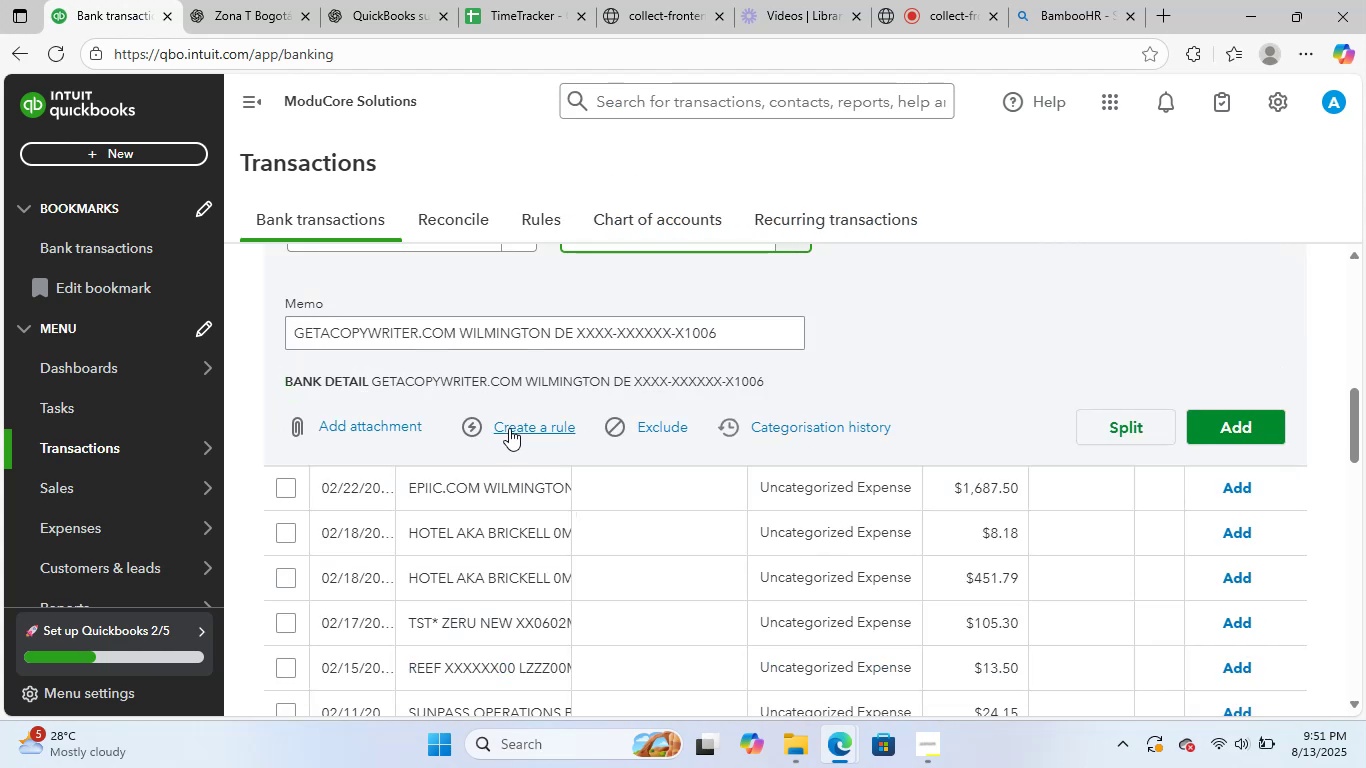 
left_click([509, 428])
 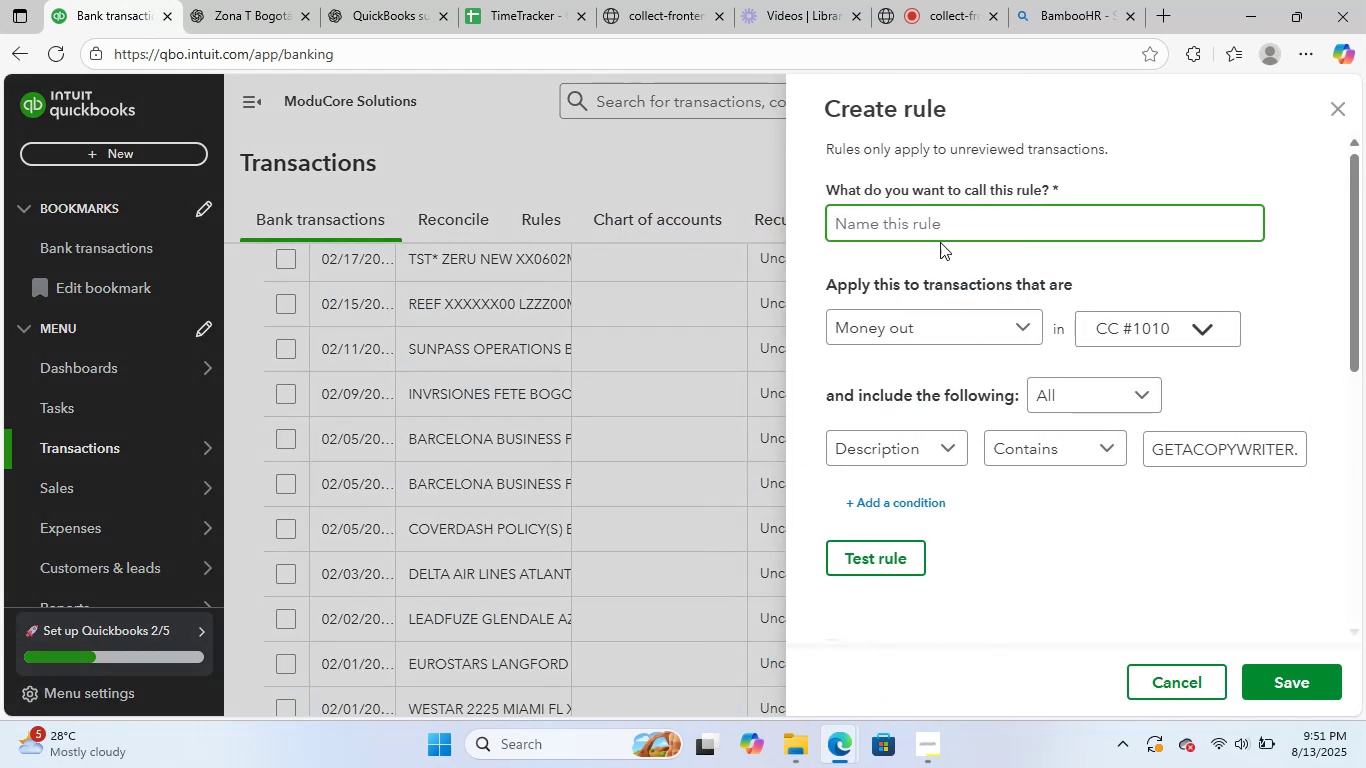 
key(Control+V)
 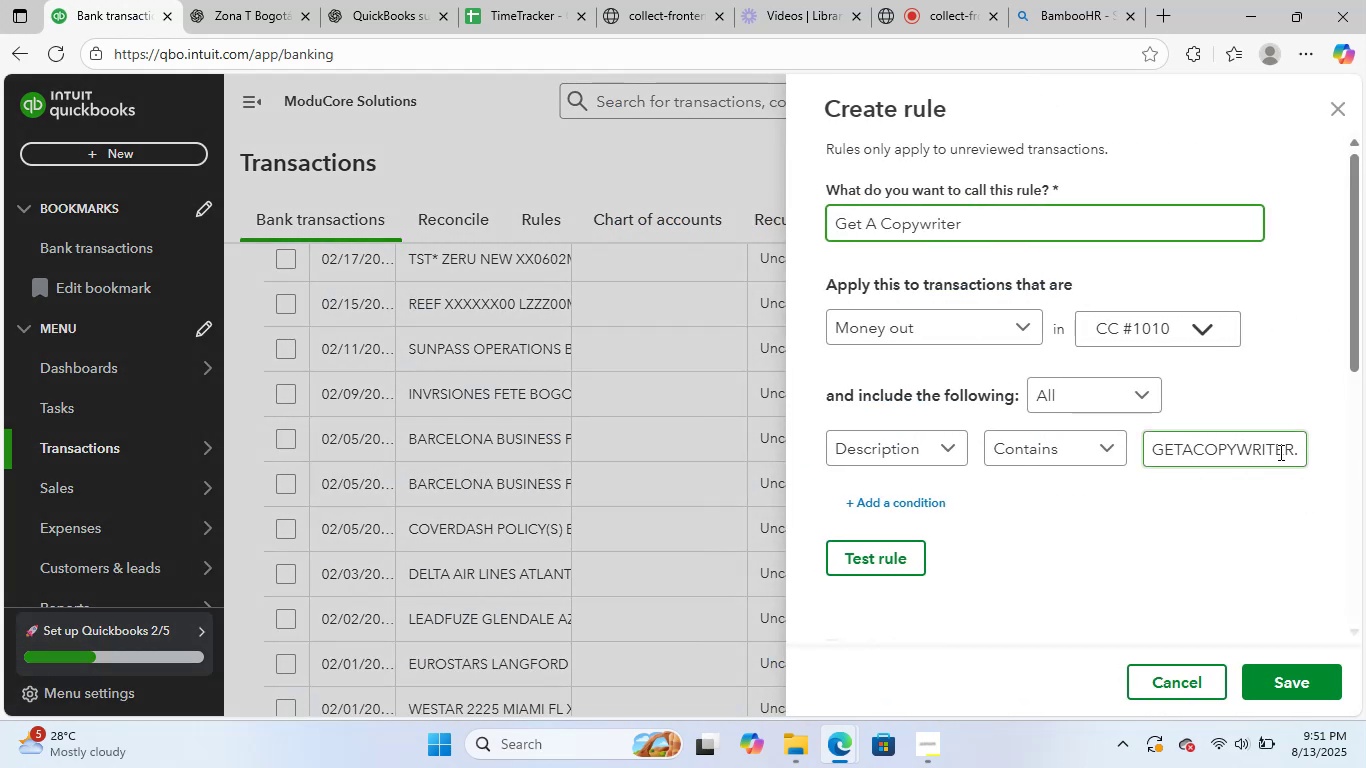 
left_click_drag(start_coordinate=[1293, 449], to_coordinate=[1365, 462])
 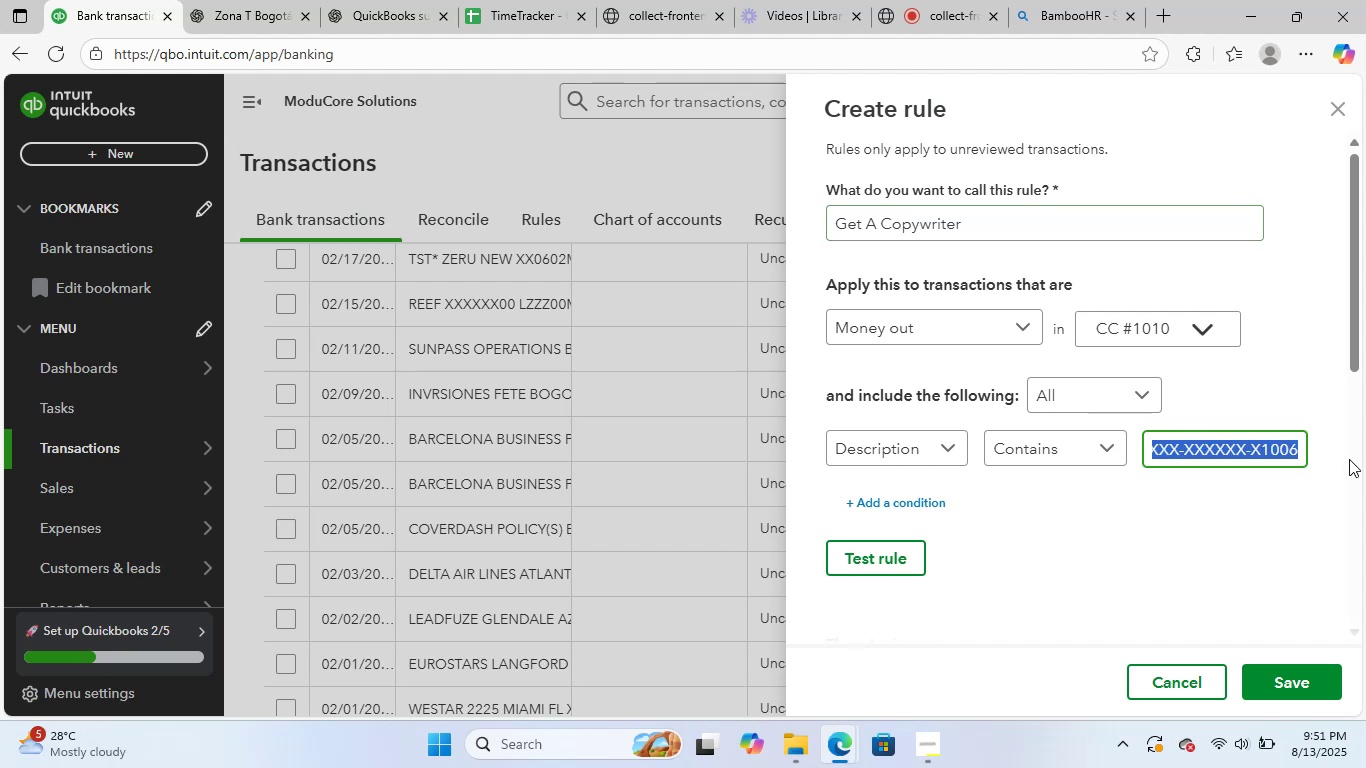 
key(Backspace)
 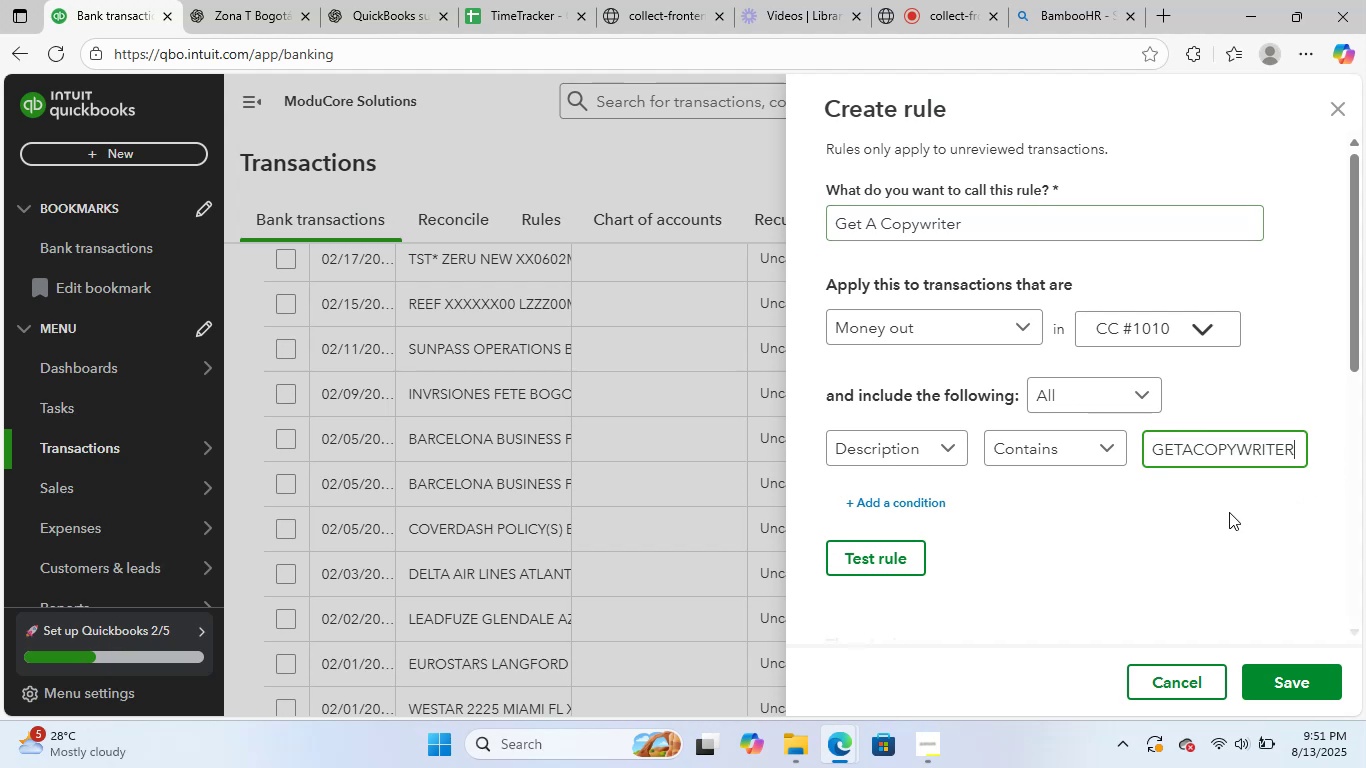 
scroll: coordinate [1110, 553], scroll_direction: down, amount: 5.0
 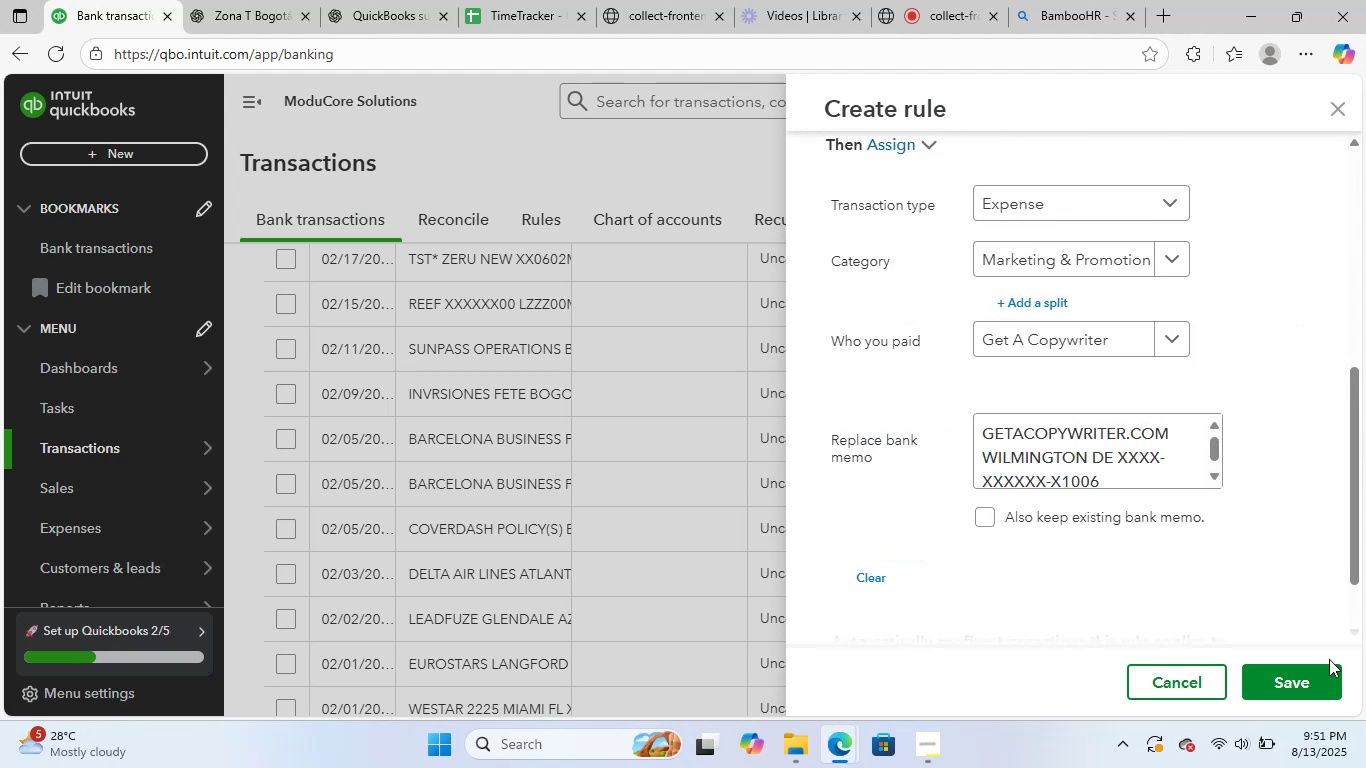 
left_click([1311, 689])
 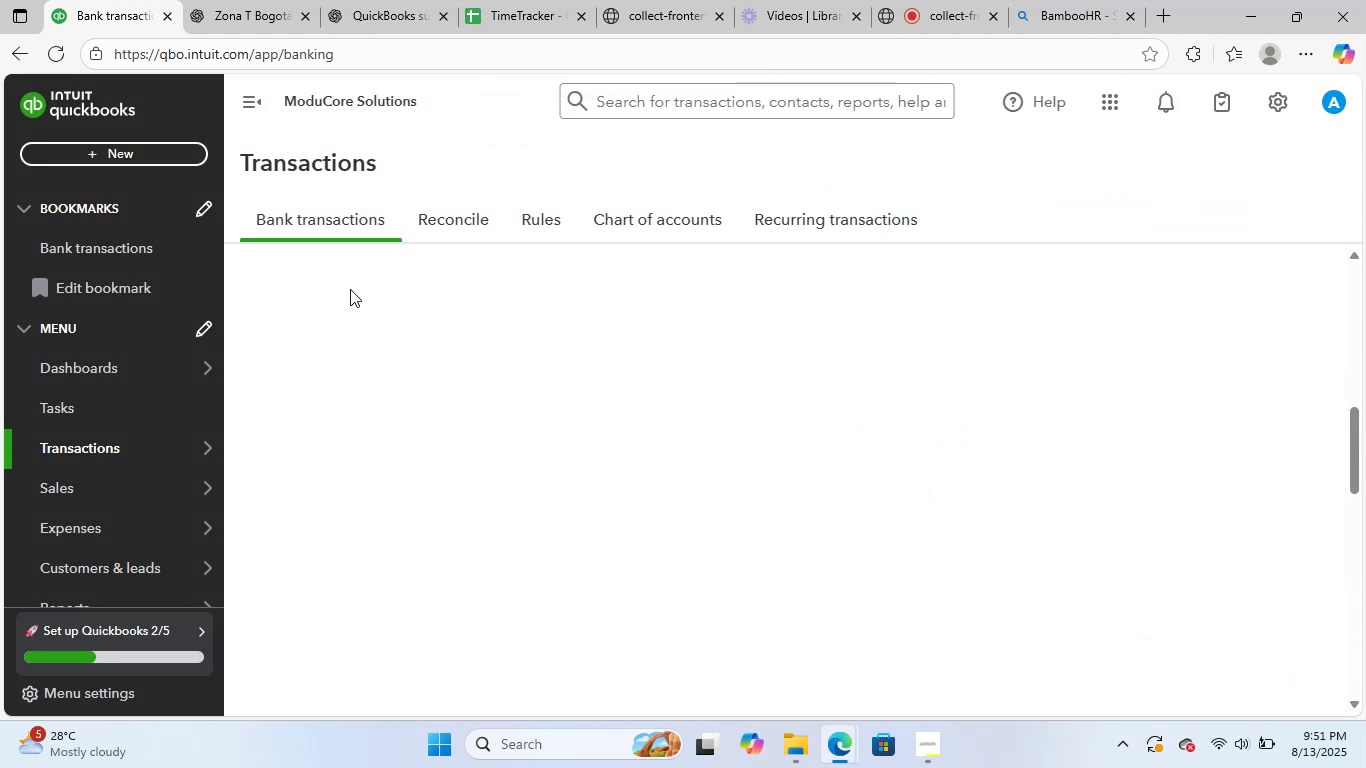 
wait(5.76)
 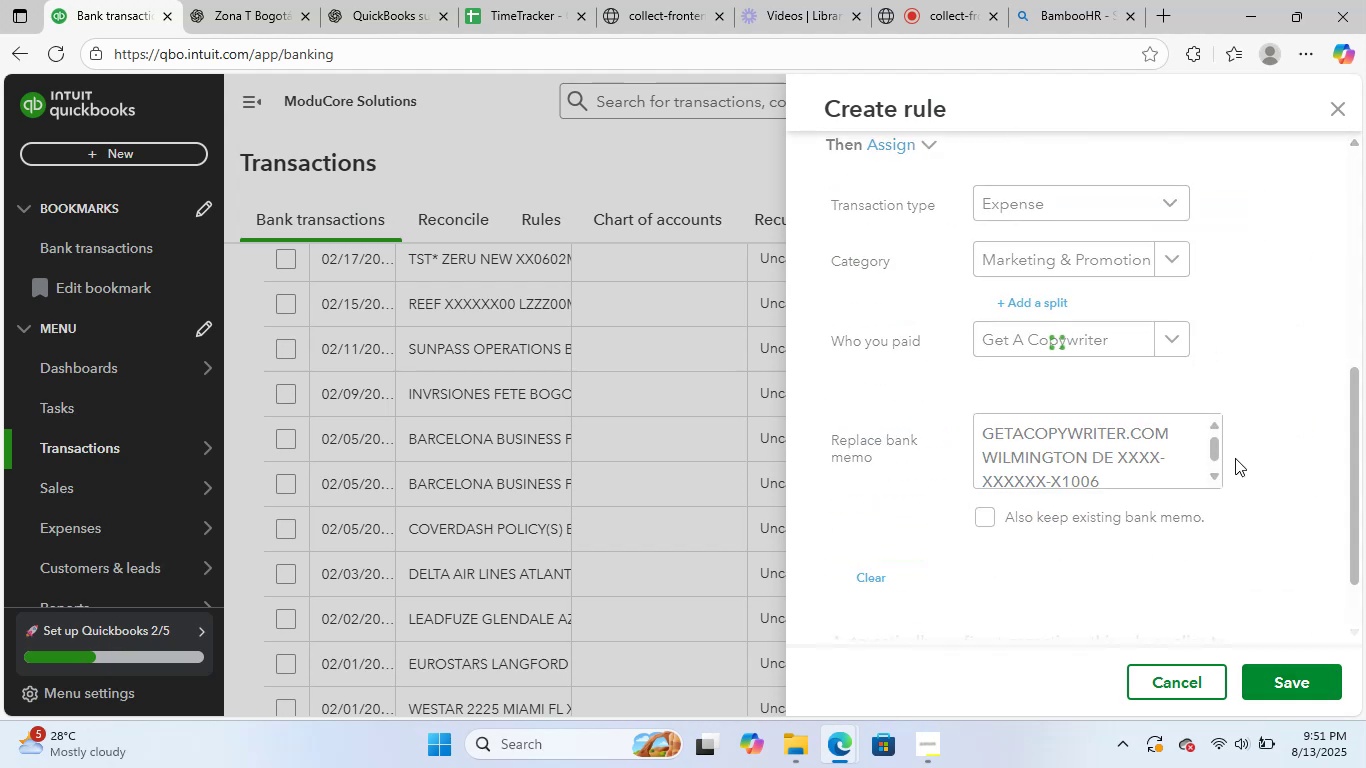 
scroll: coordinate [600, 399], scroll_direction: up, amount: 3.0
 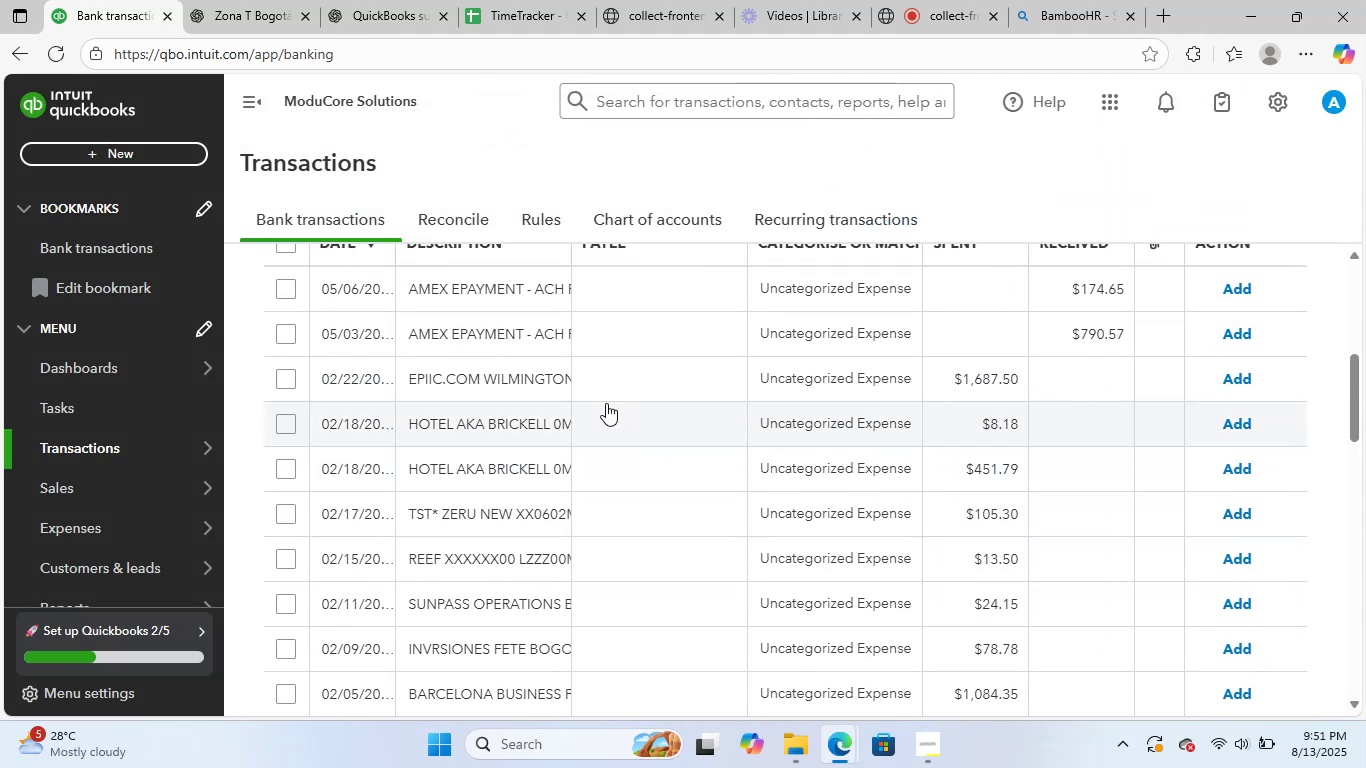 
scroll: coordinate [630, 432], scroll_direction: none, amount: 0.0
 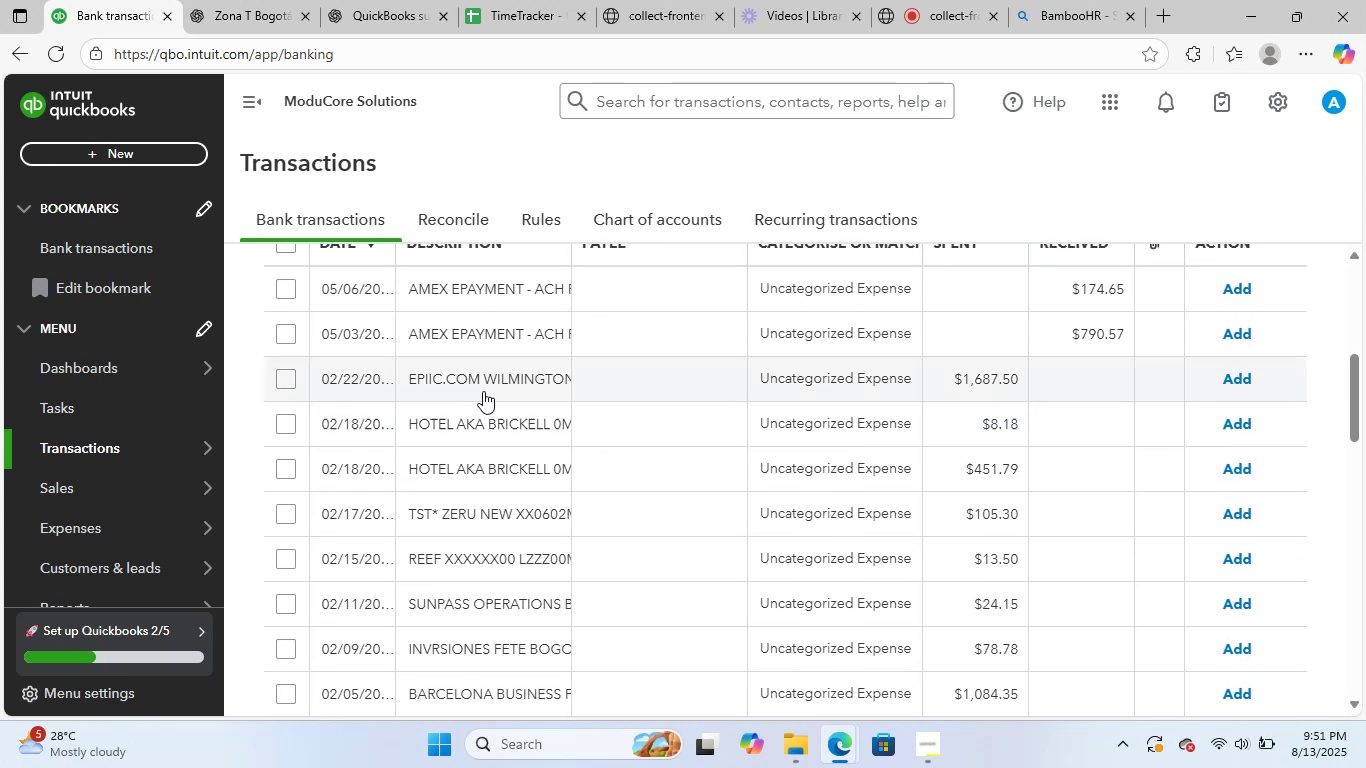 
left_click([488, 371])
 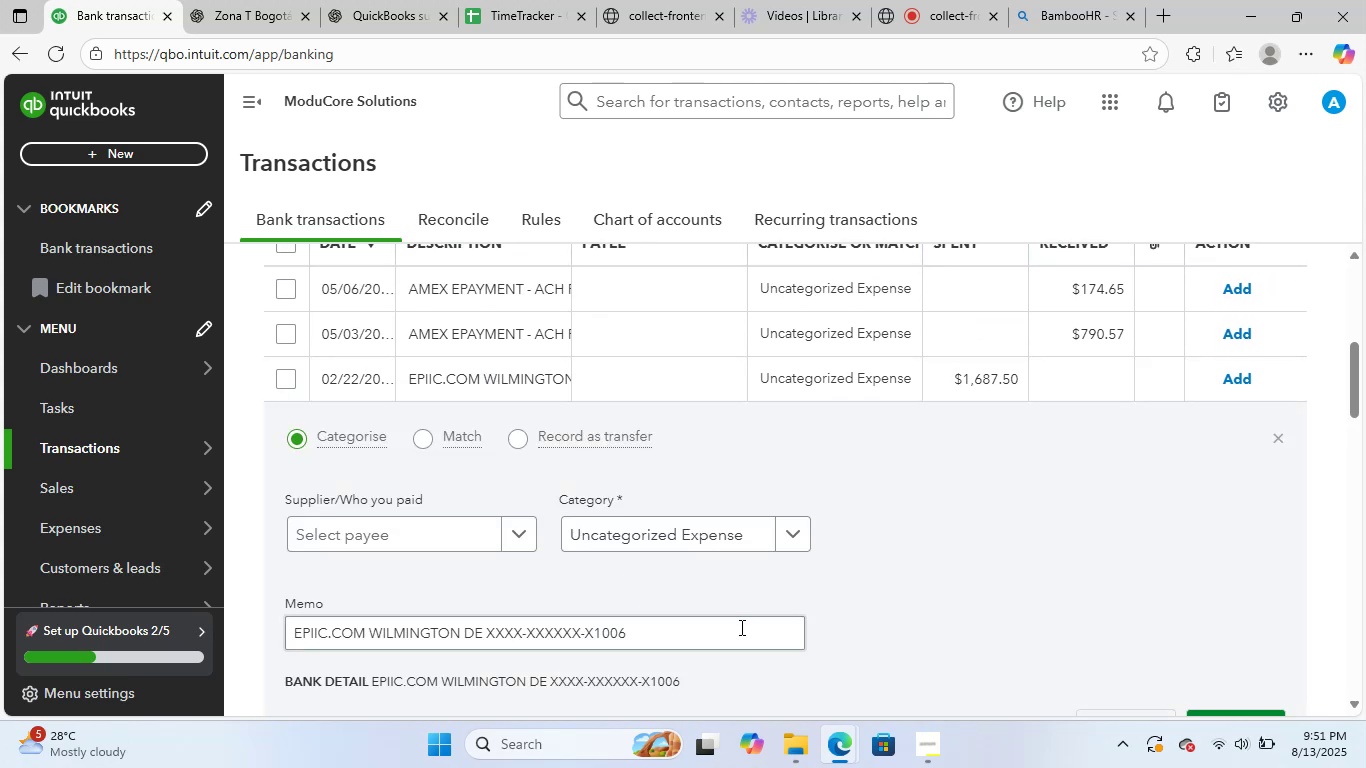 
left_click_drag(start_coordinate=[707, 639], to_coordinate=[117, 632])
 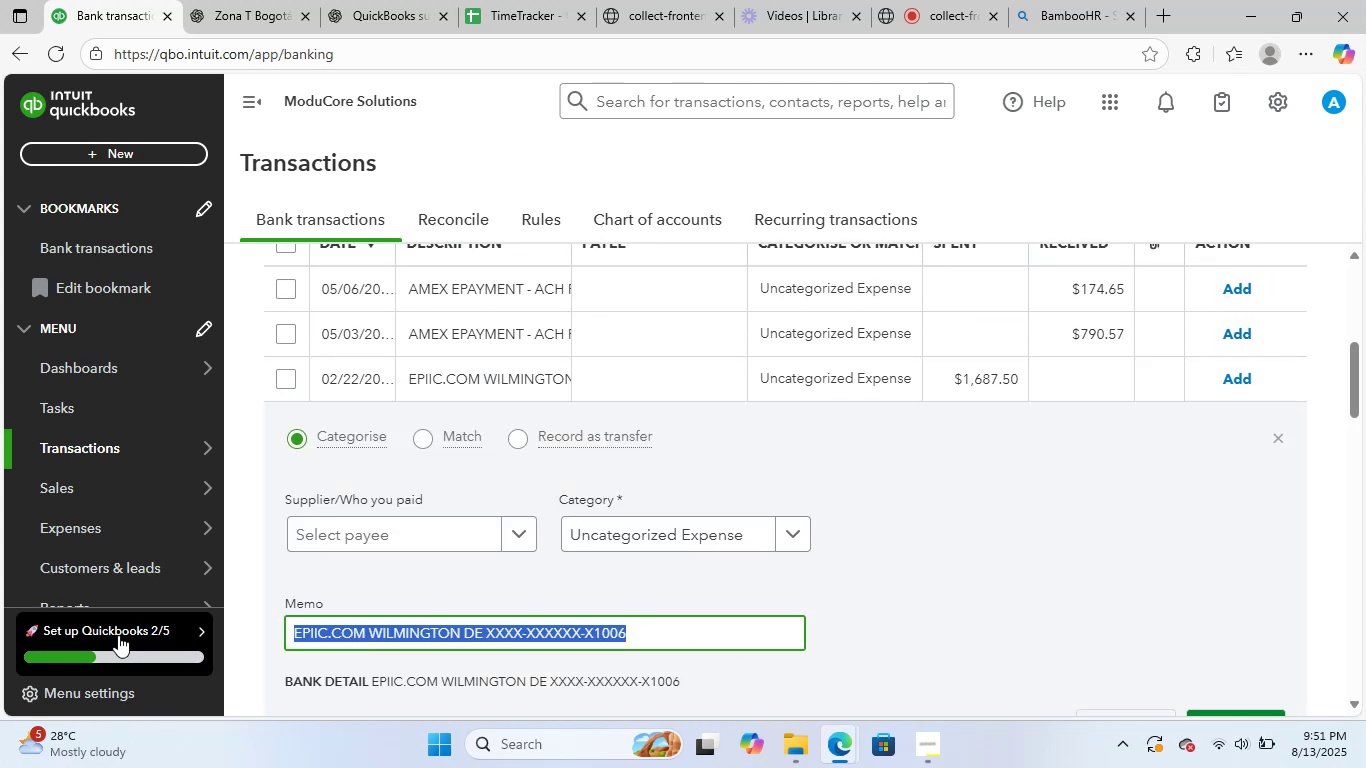 
key(Control+ControlLeft)
 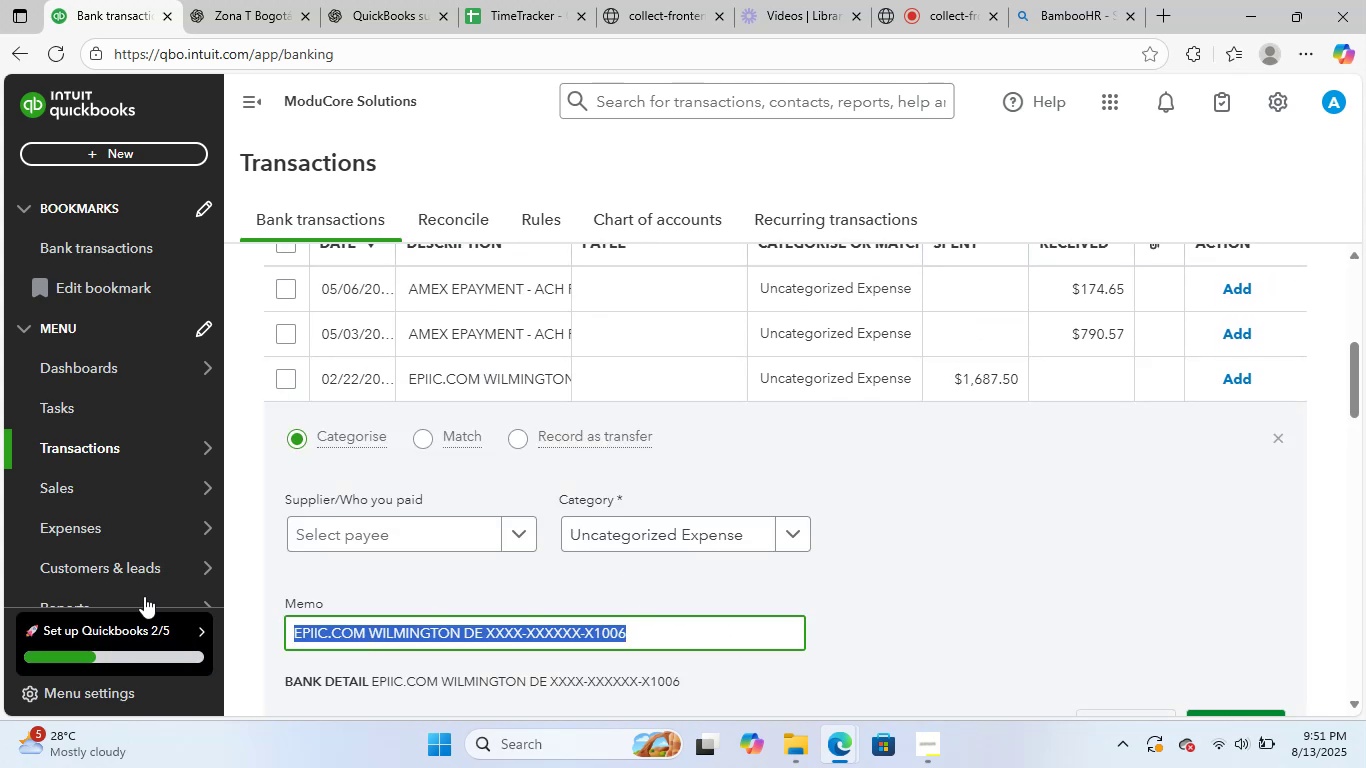 
key(Control+C)
 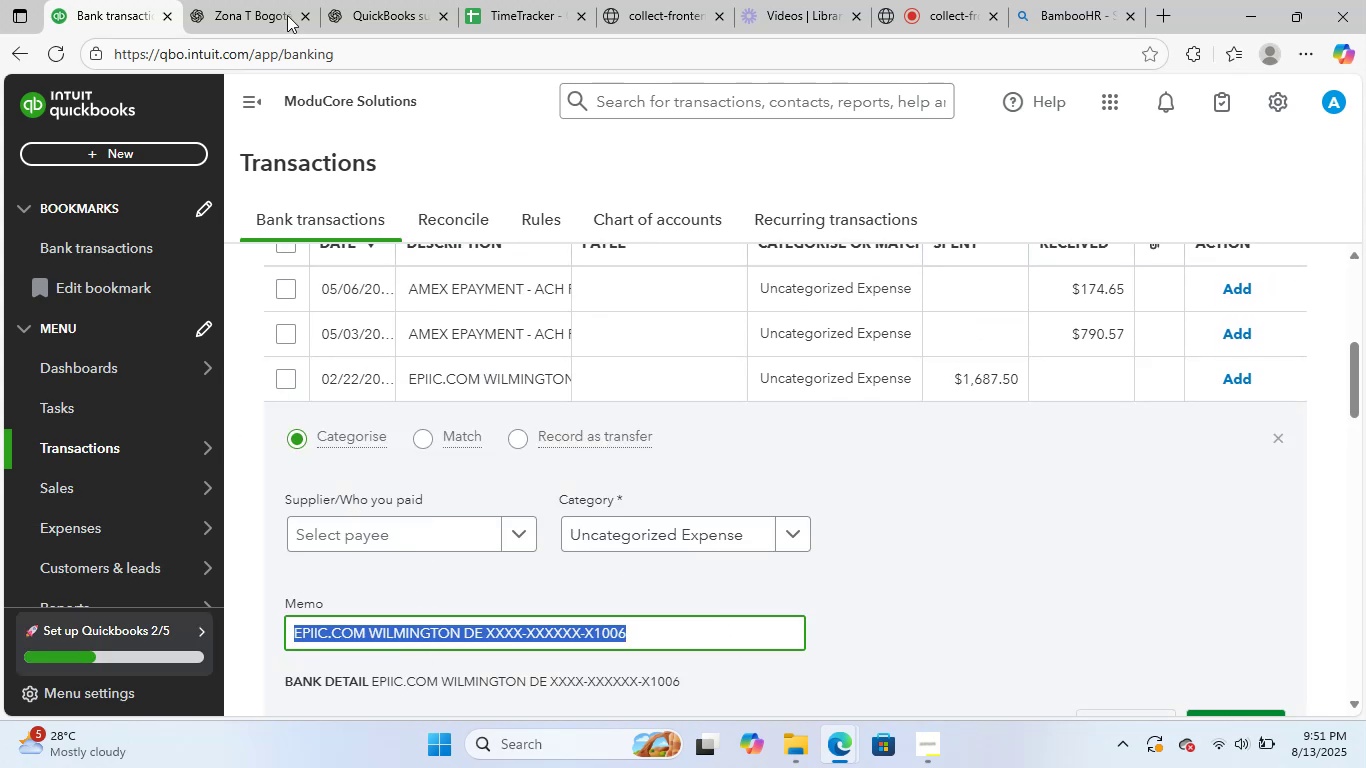 
left_click([270, 0])
 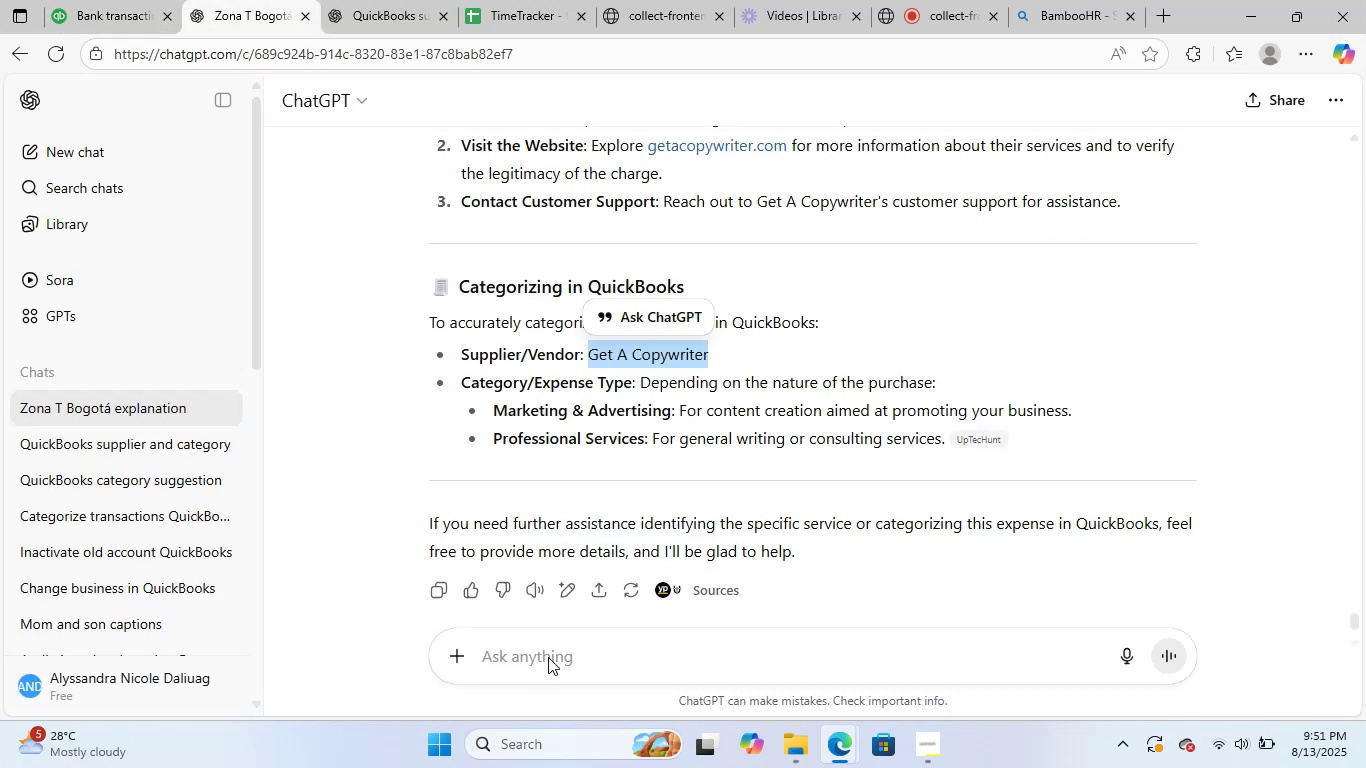 
key(Control+ControlLeft)
 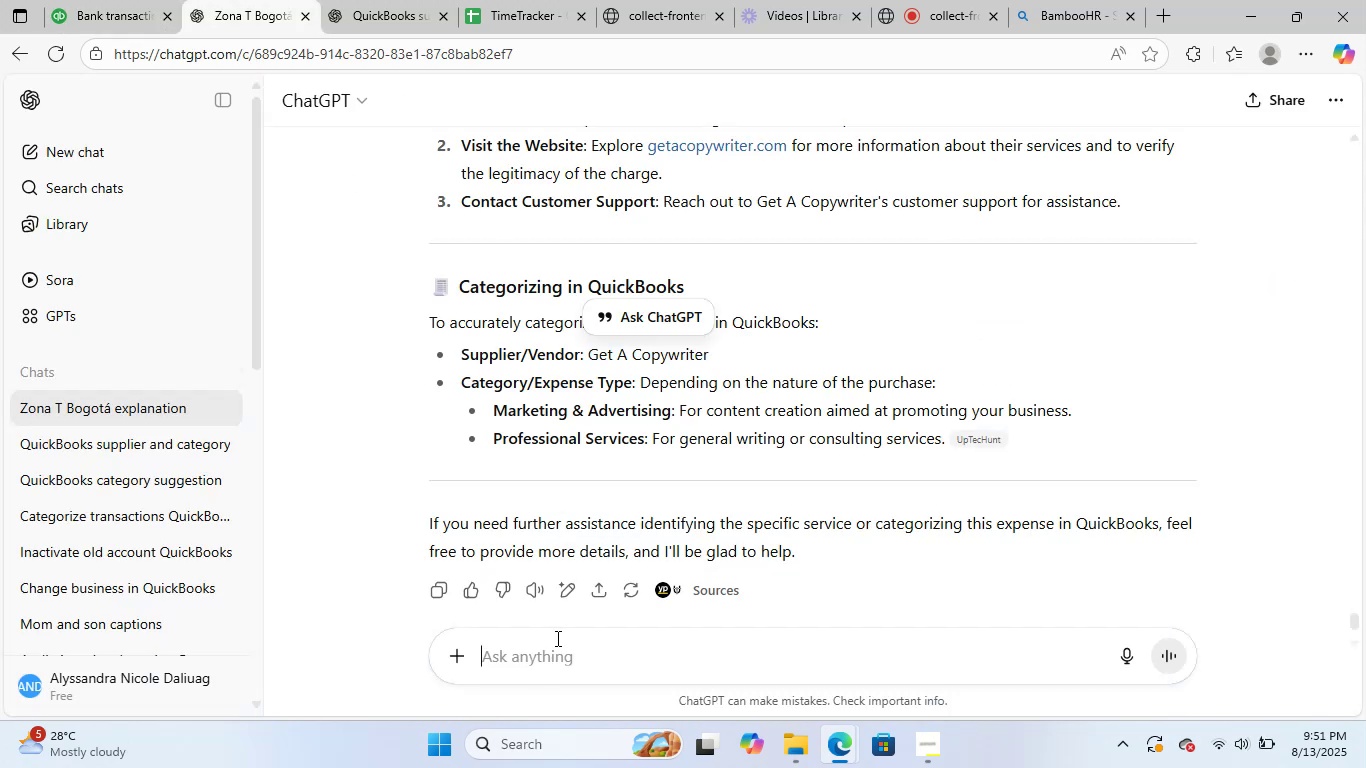 
key(Control+V)
 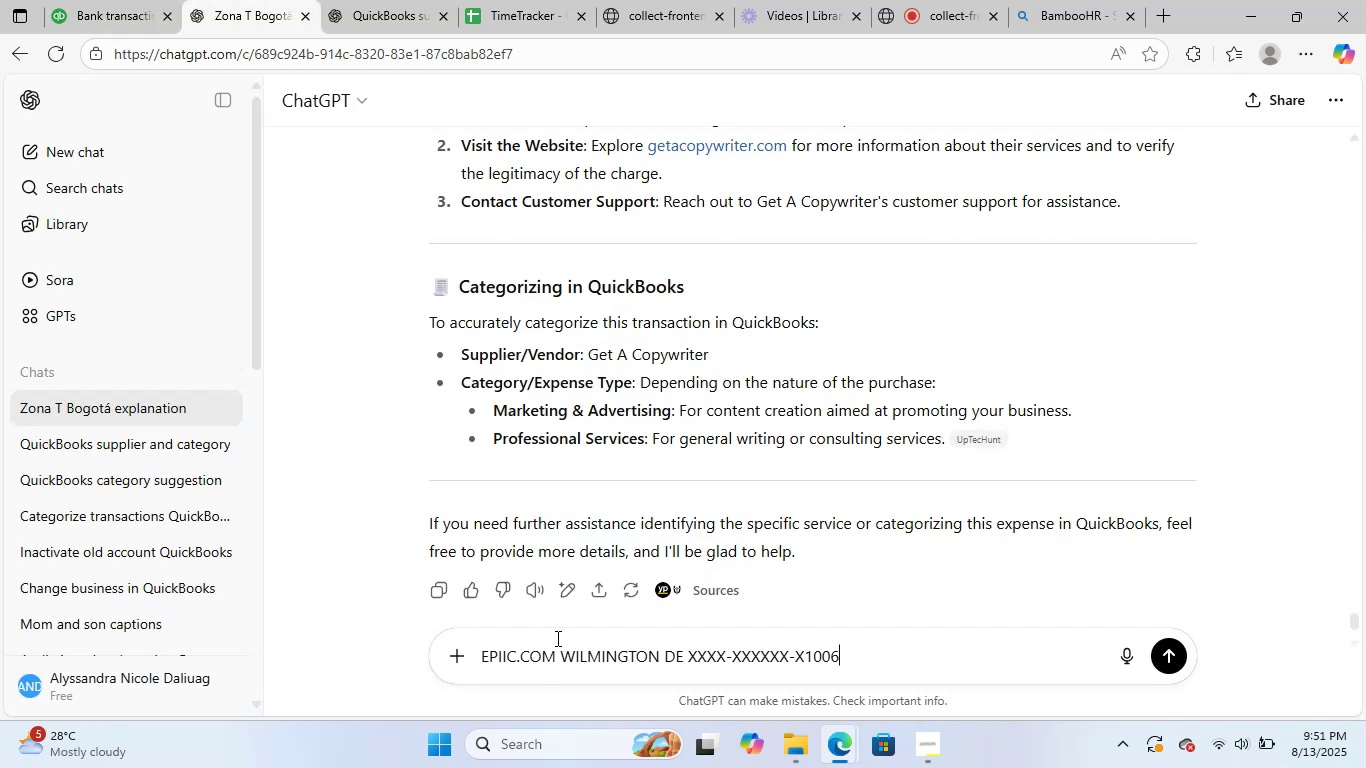 
key(NumpadEnter)
 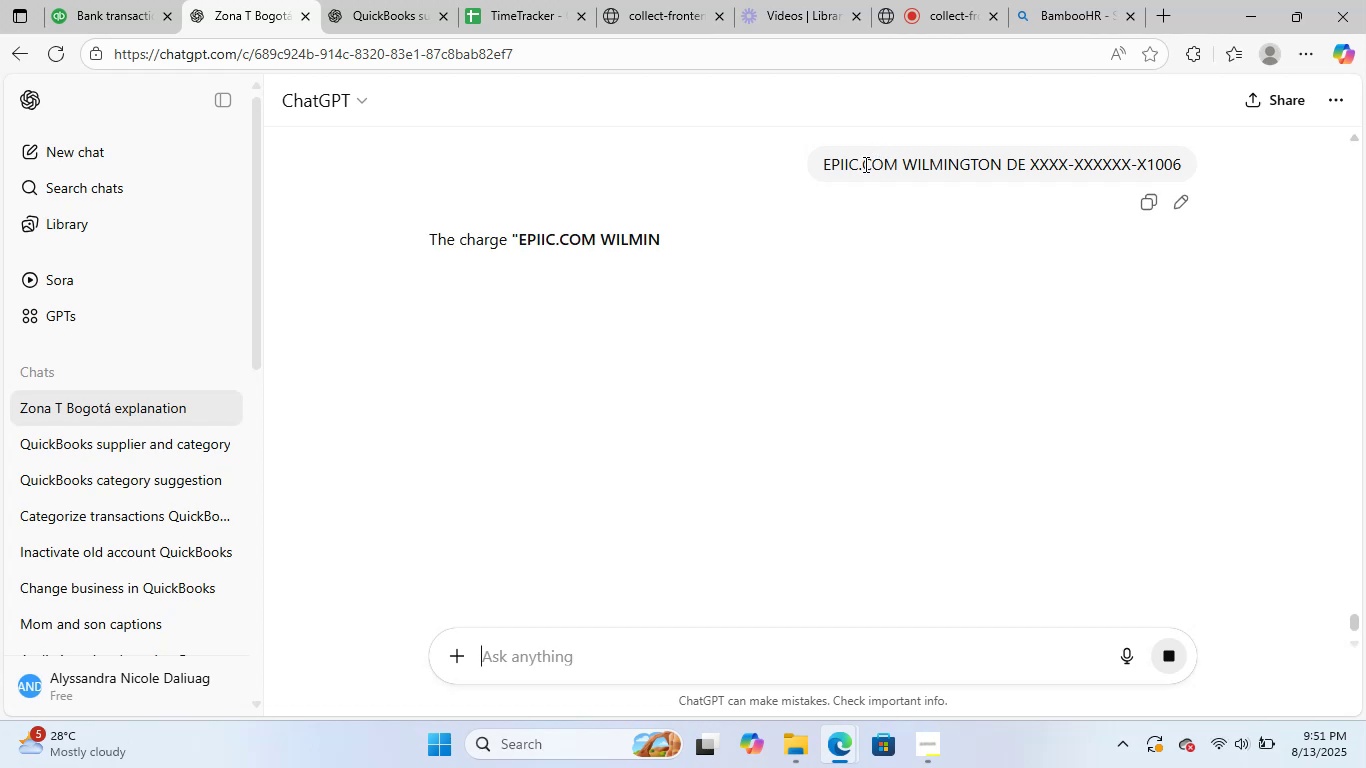 
wait(13.48)
 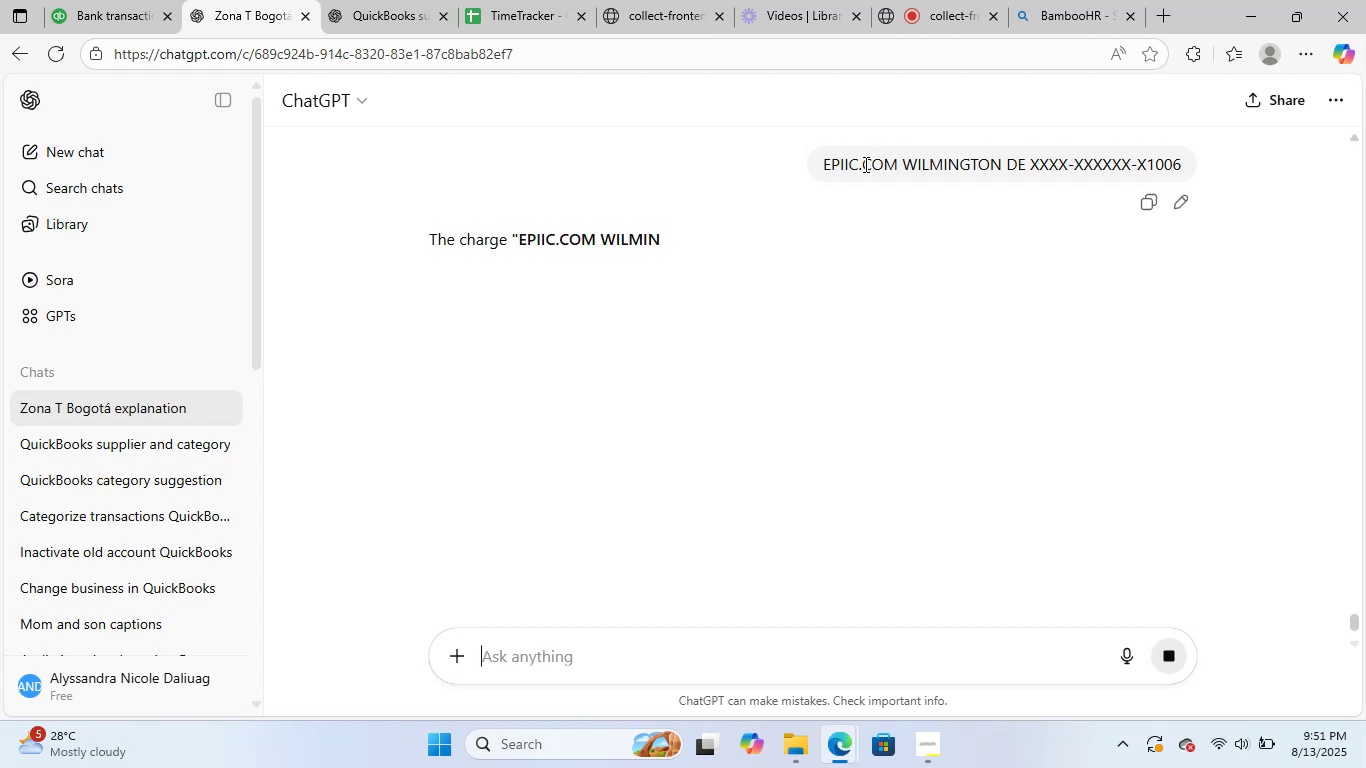 
scroll: coordinate [926, 357], scroll_direction: down, amount: 17.0
 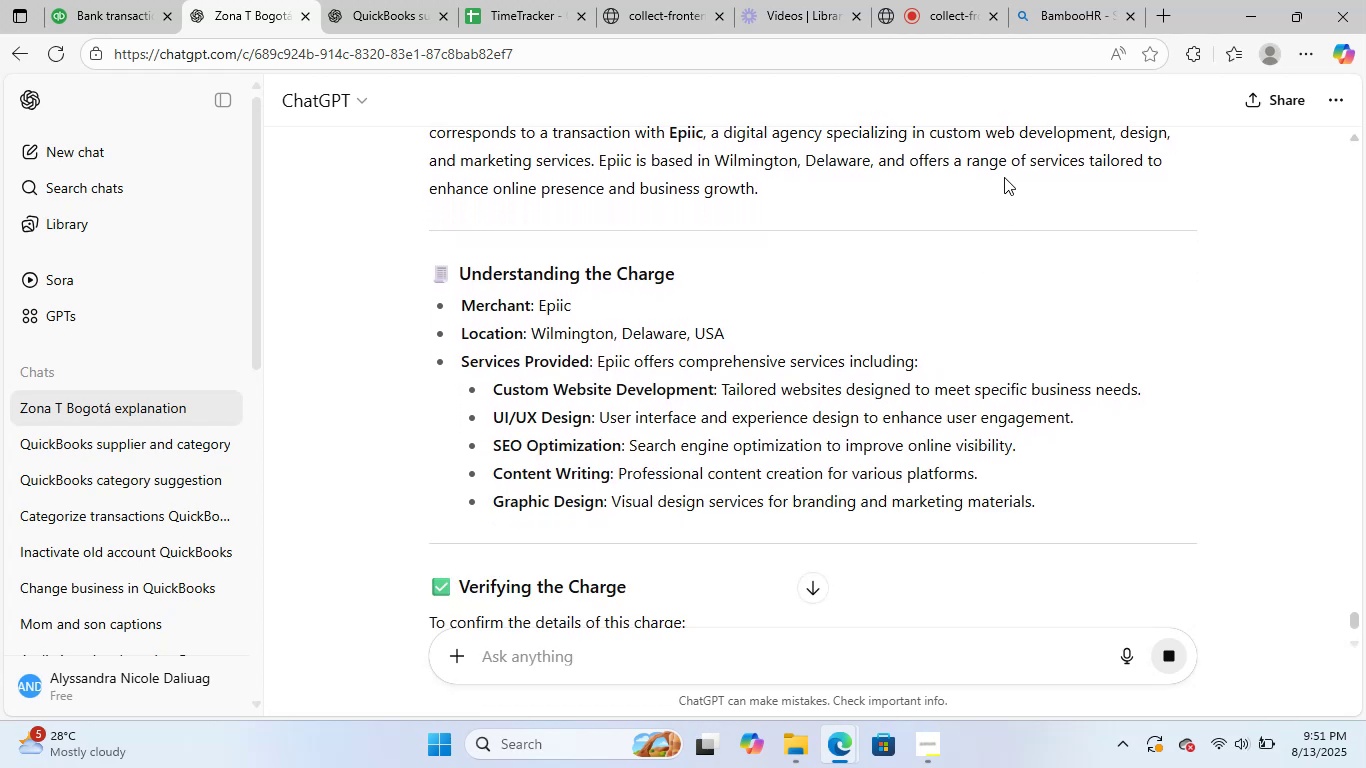 
scroll: coordinate [973, 313], scroll_direction: down, amount: 13.0
 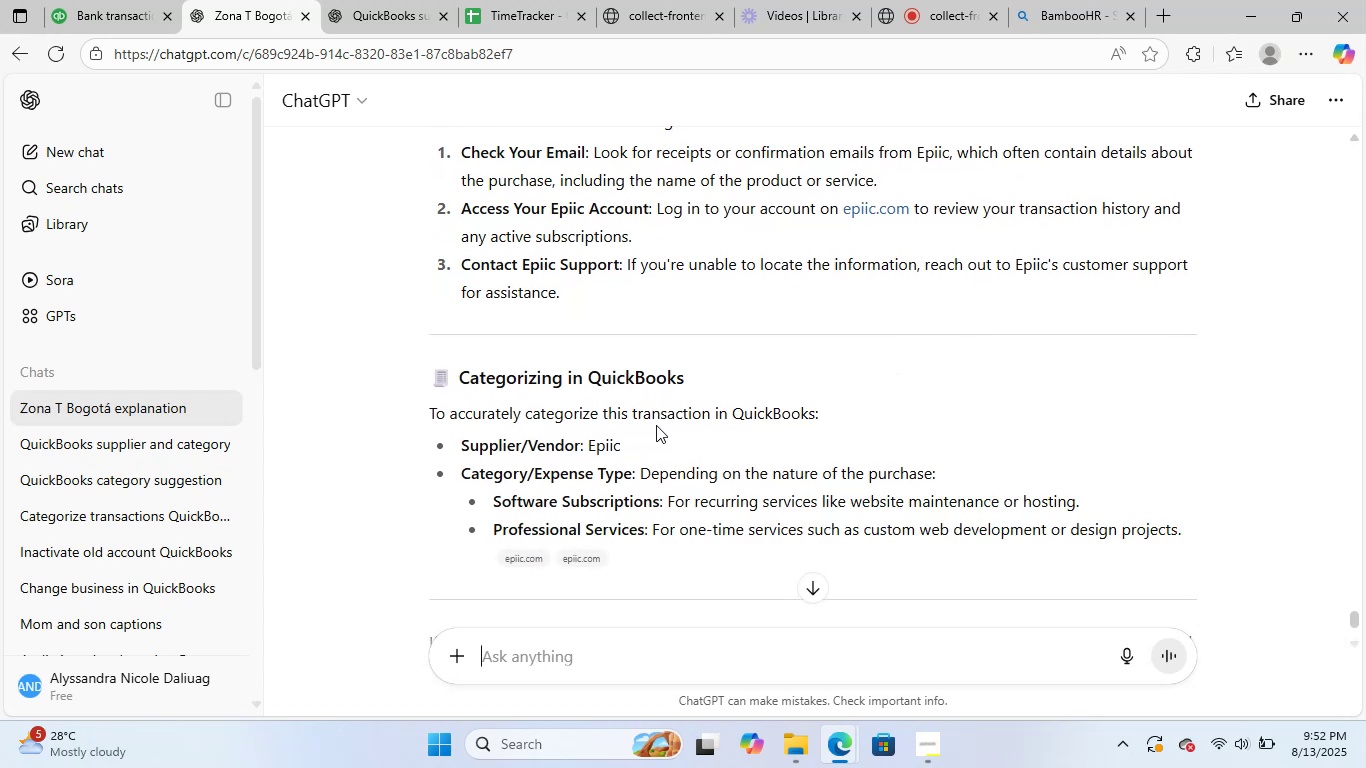 
left_click_drag(start_coordinate=[624, 446], to_coordinate=[587, 451])
 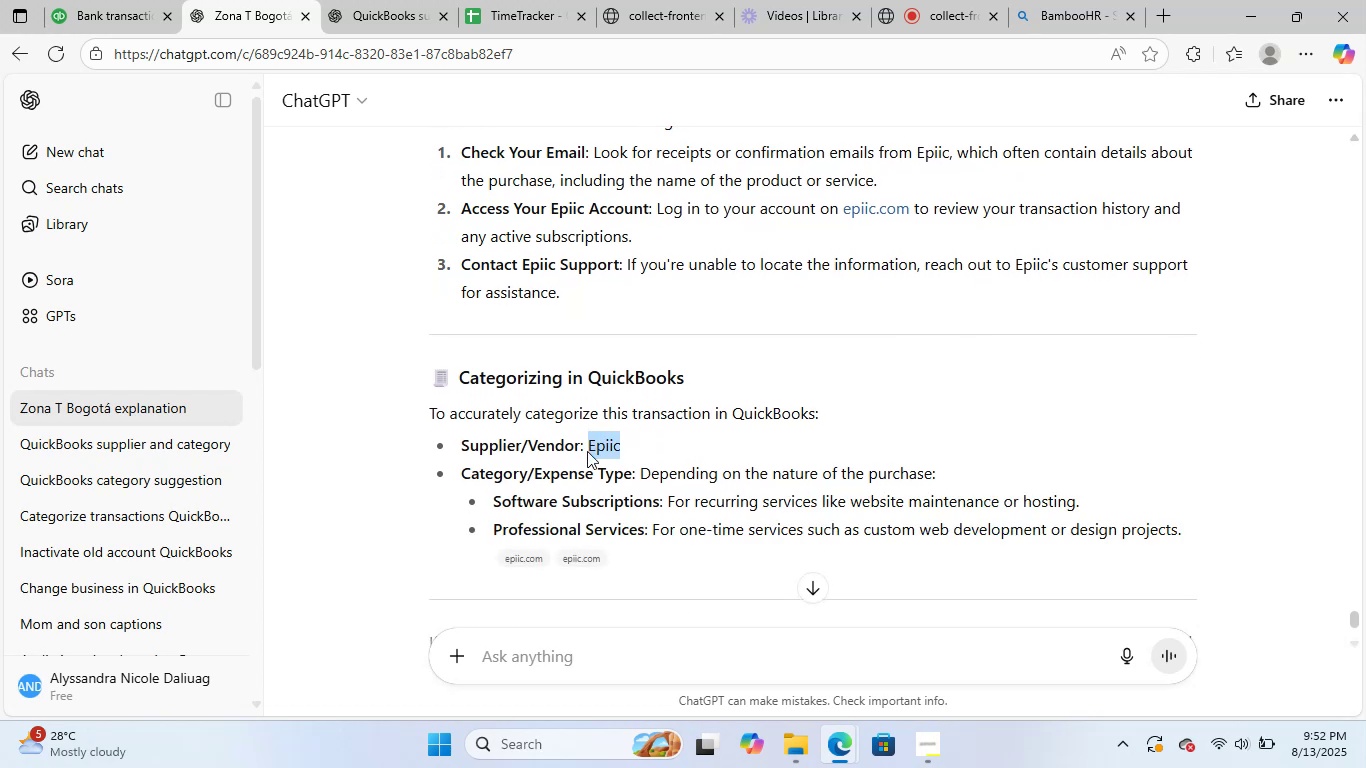 
key(Control+ControlLeft)
 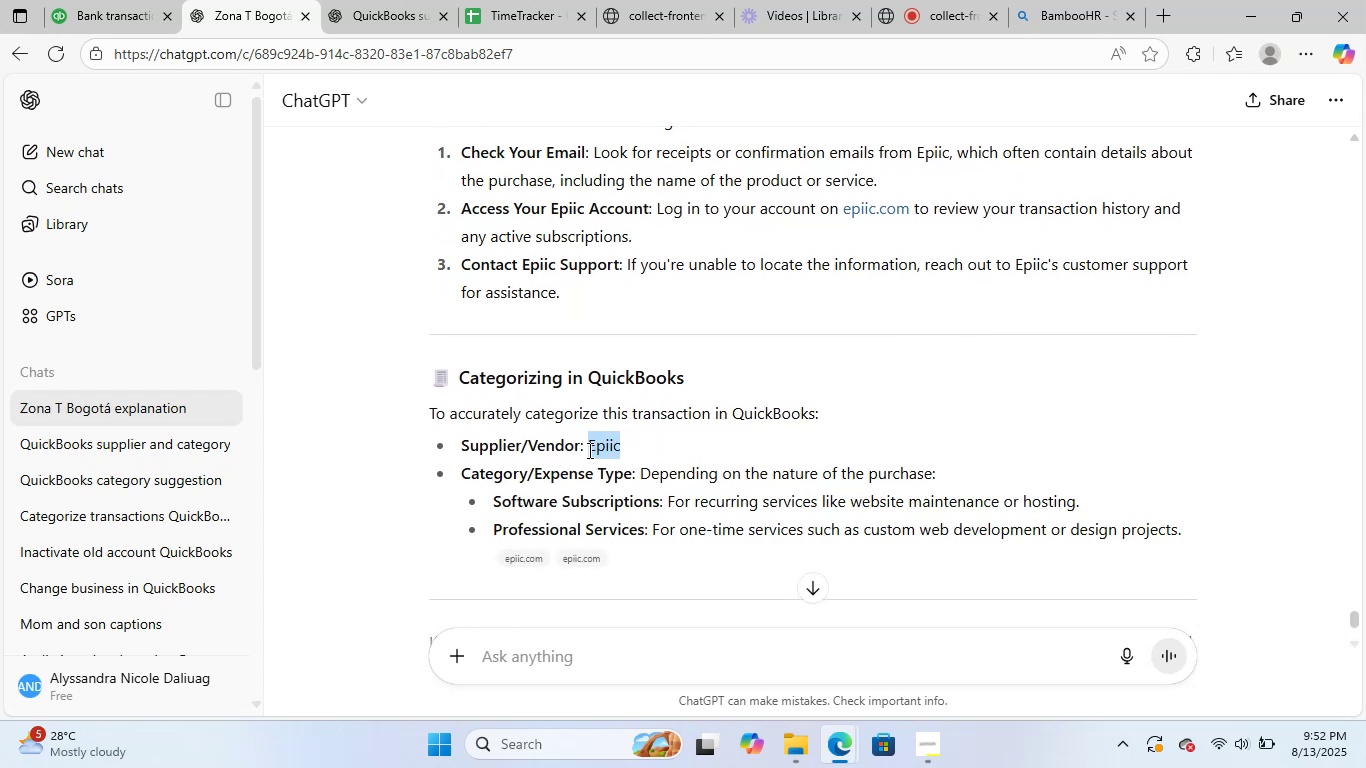 
key(Control+C)
 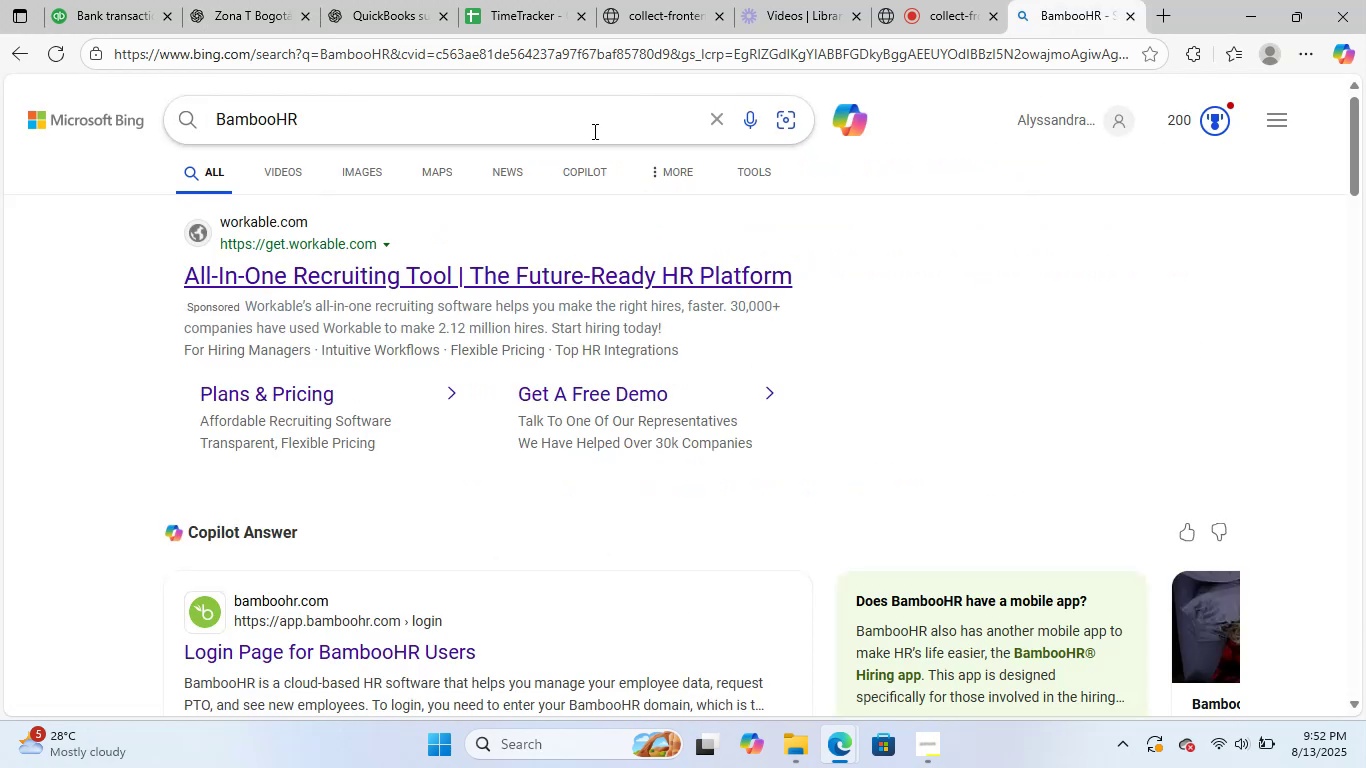 
left_click([639, 52])
 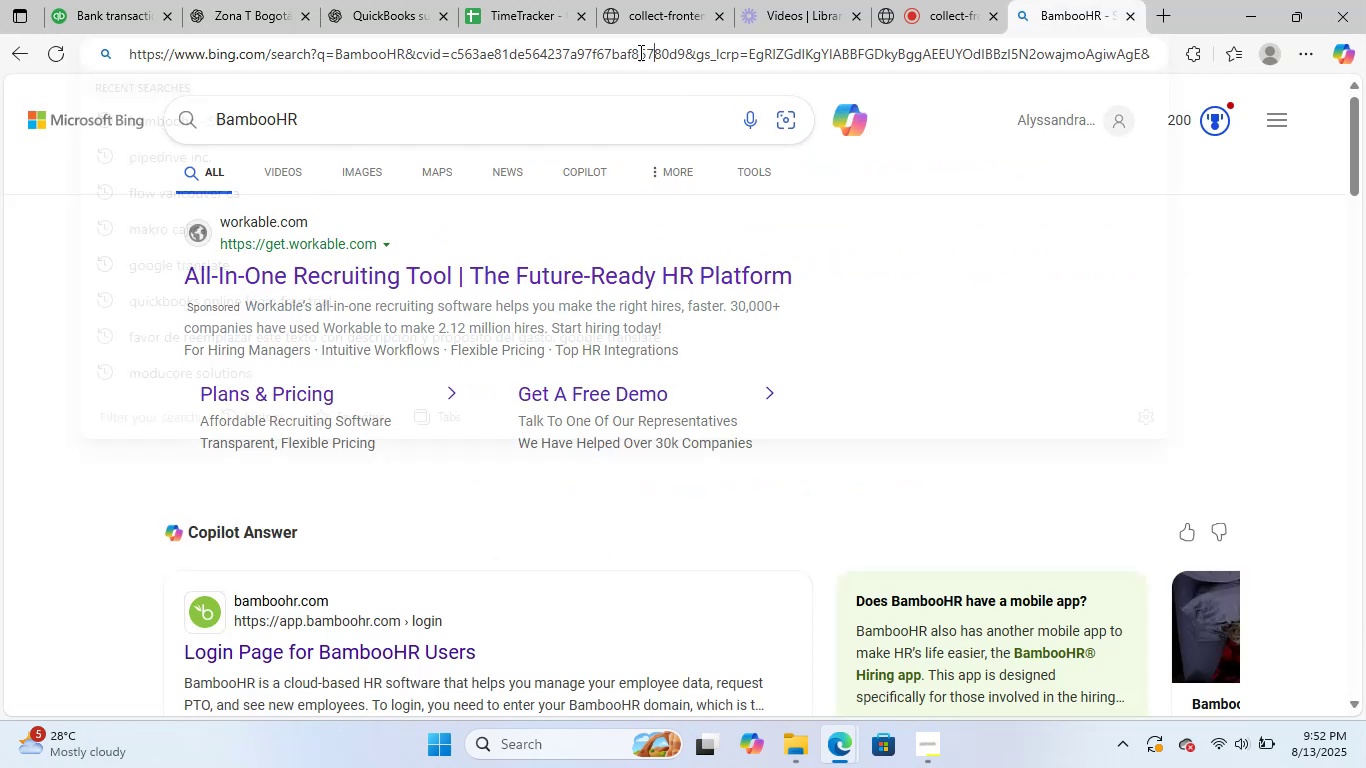 
key(Control+ControlLeft)
 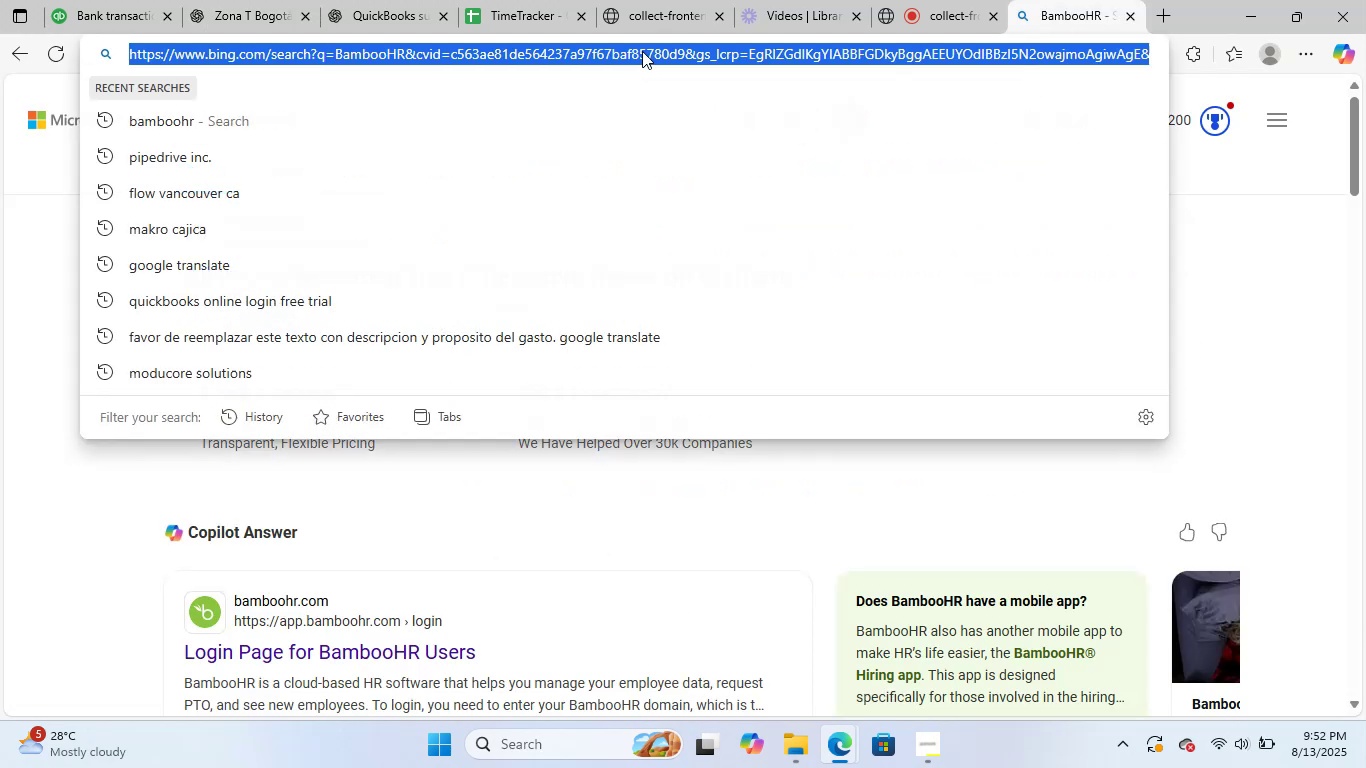 
key(Control+V)
 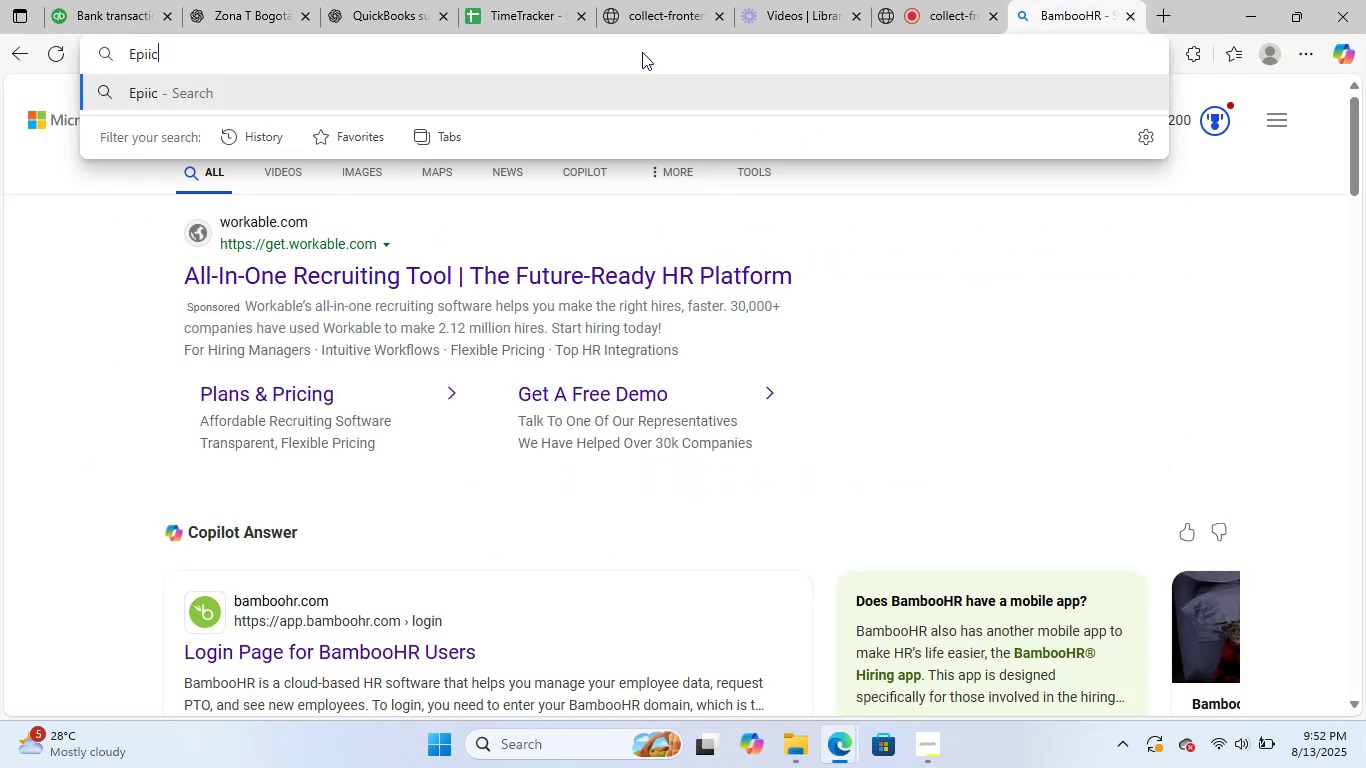 
key(NumpadEnter)
 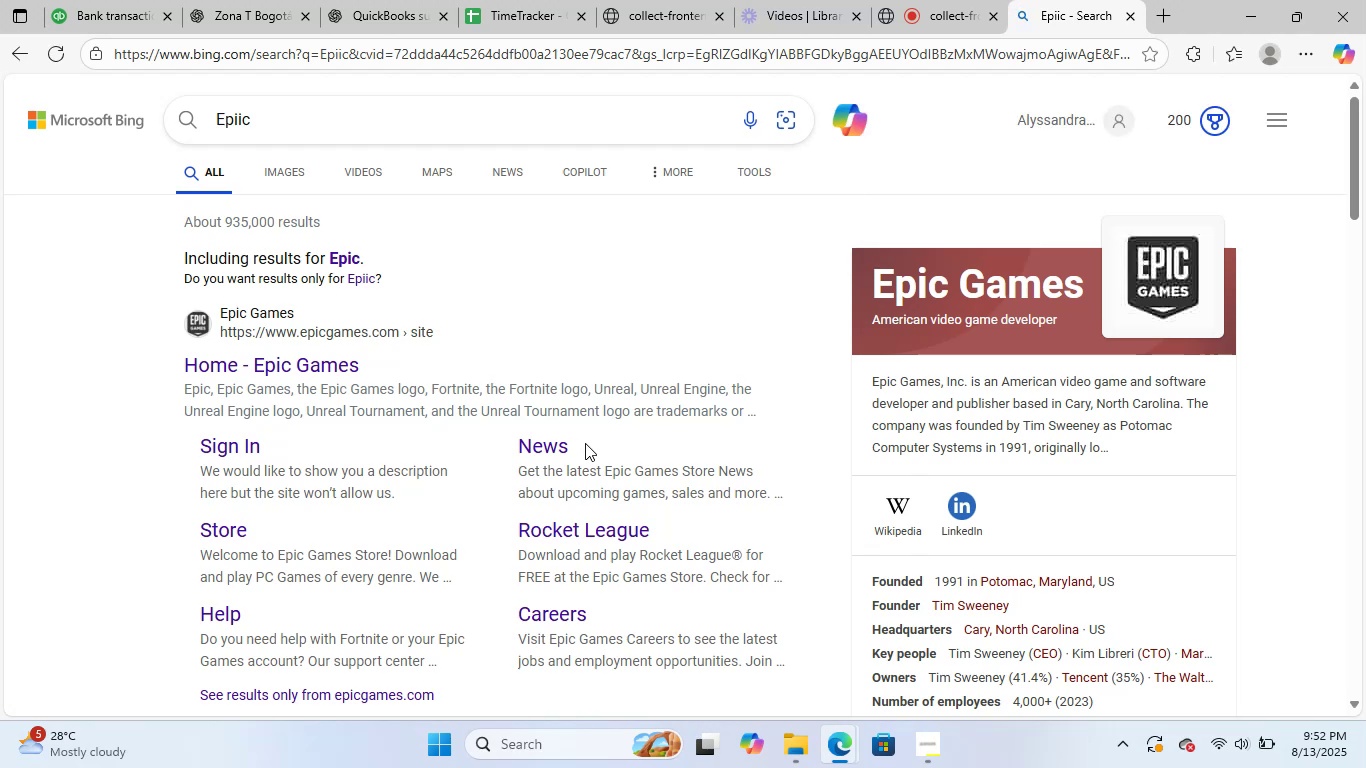 
scroll: coordinate [600, 439], scroll_direction: down, amount: 10.0
 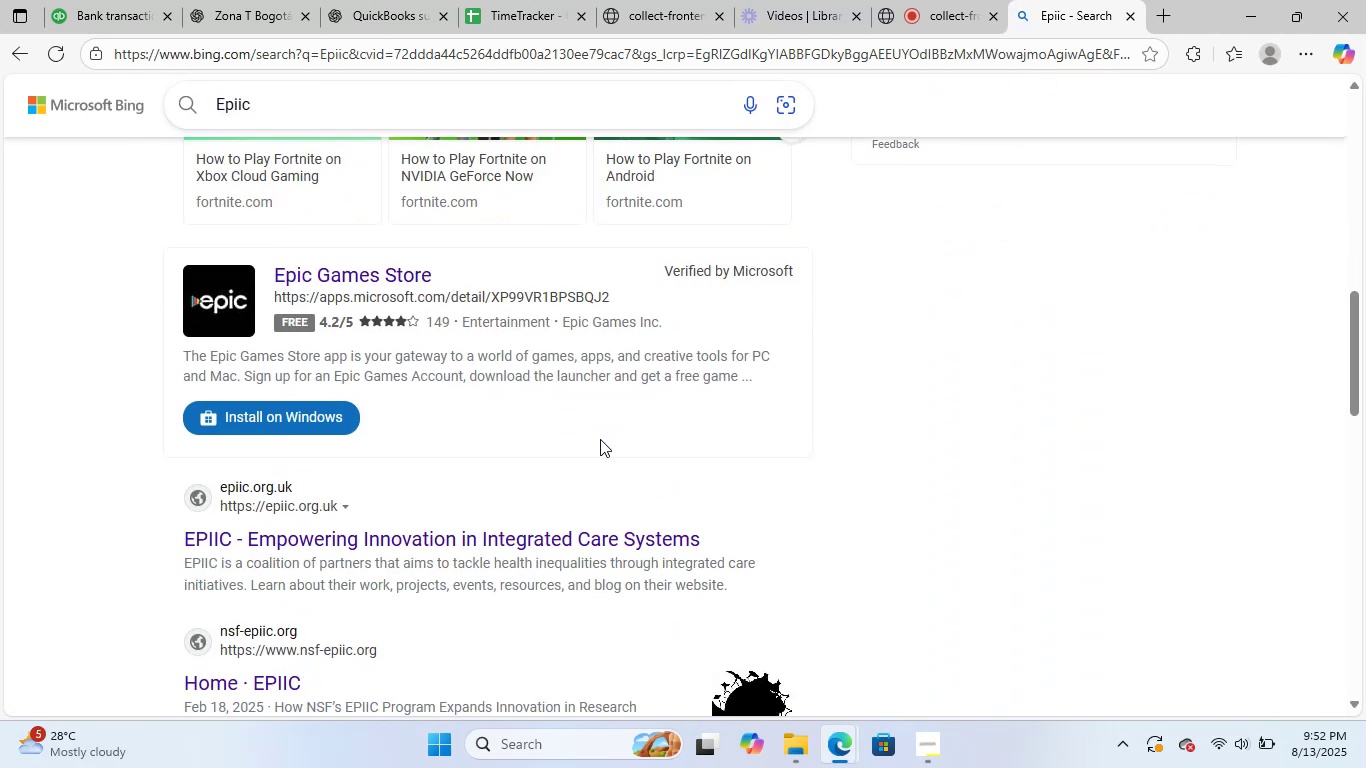 
scroll: coordinate [380, 254], scroll_direction: up, amount: 11.0
 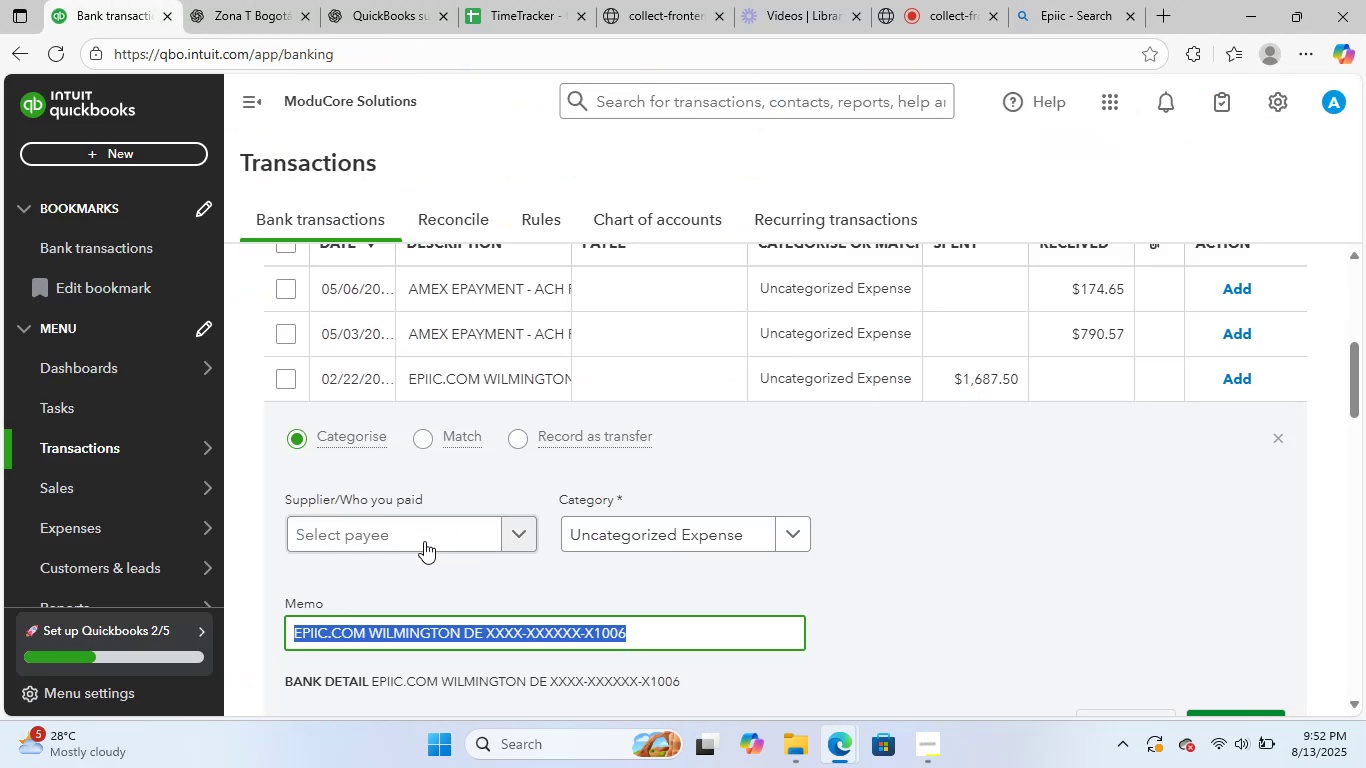 
left_click([430, 534])
 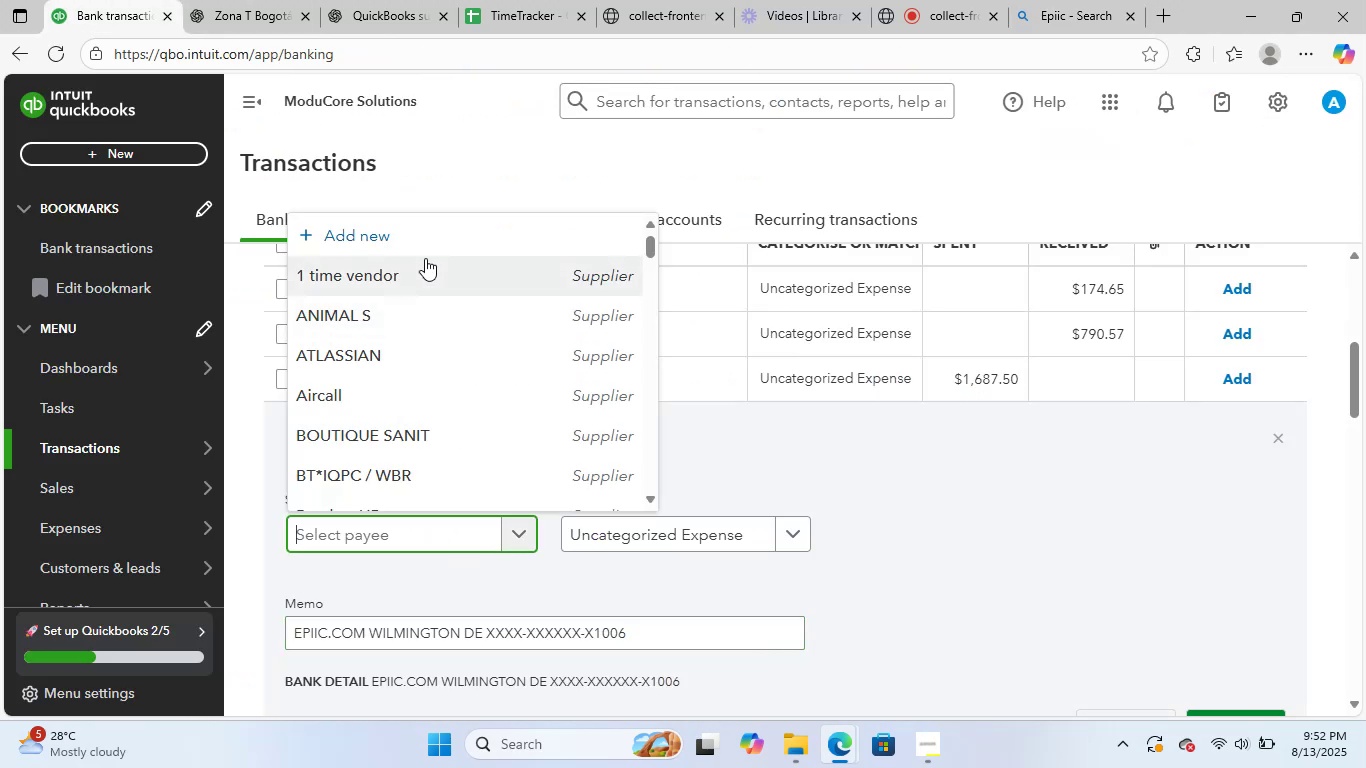 
left_click([436, 236])
 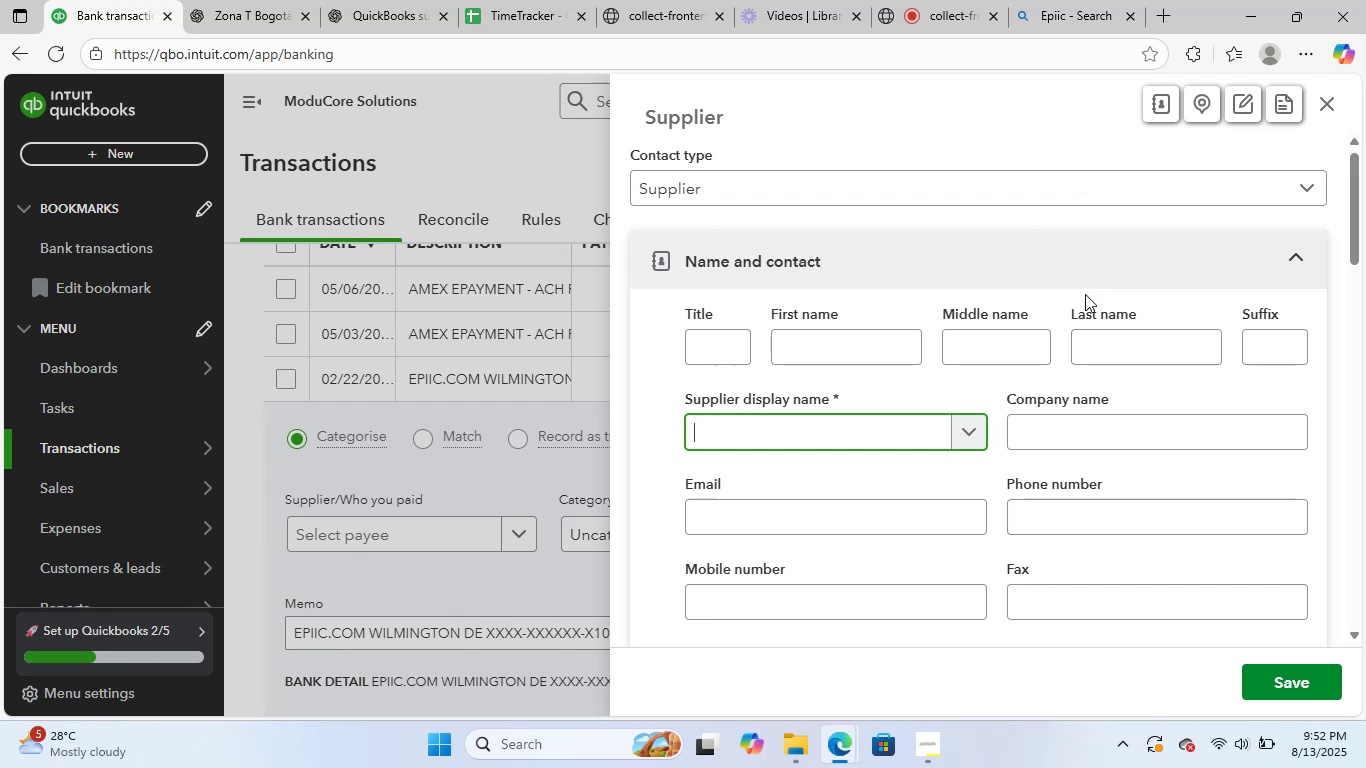 
key(Control+ControlLeft)
 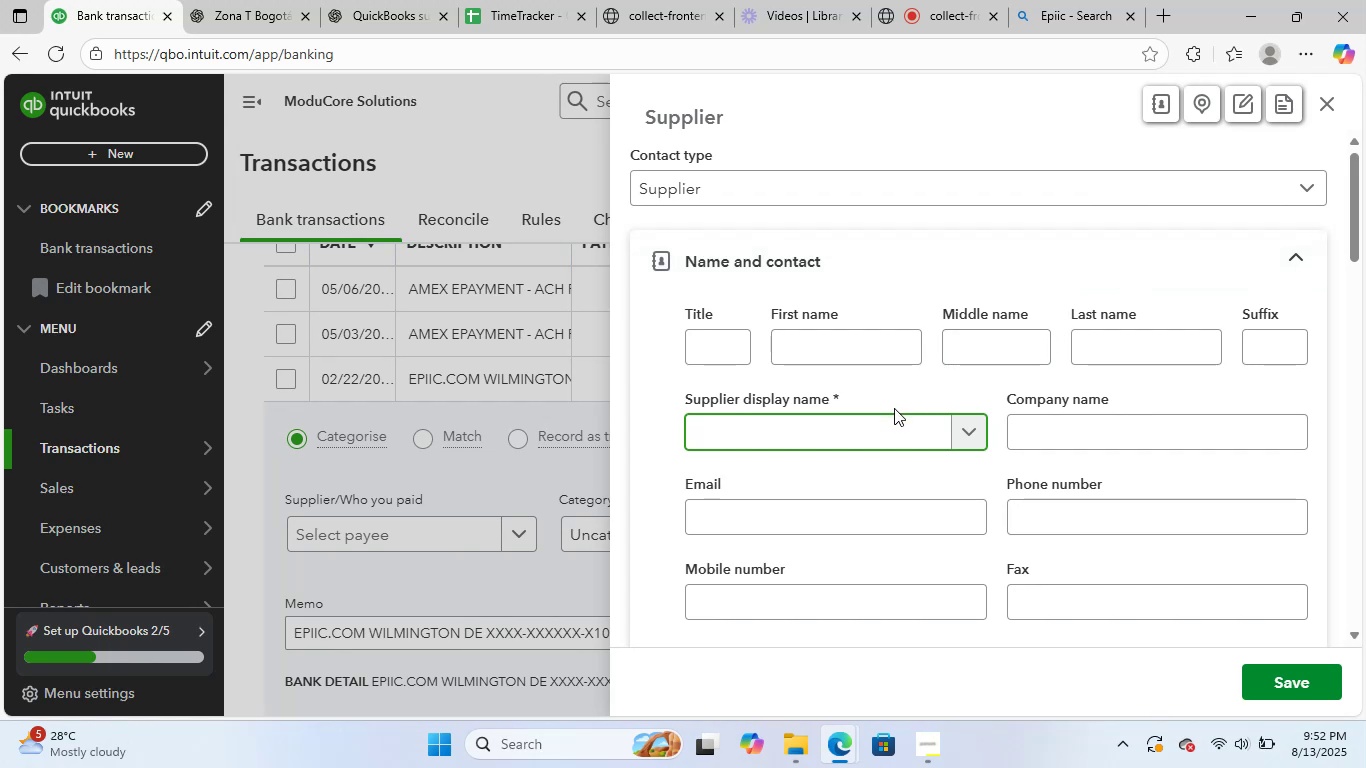 
key(Control+V)
 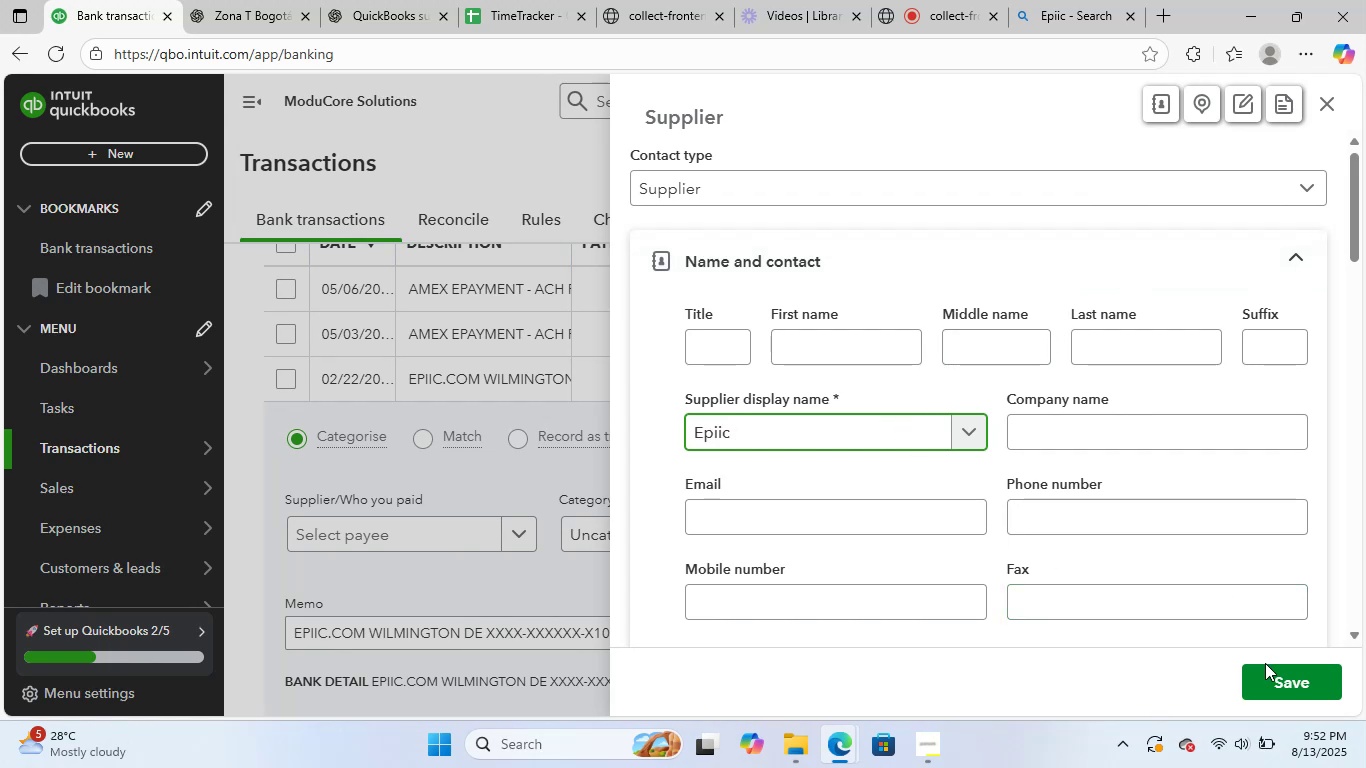 
double_click([1265, 680])
 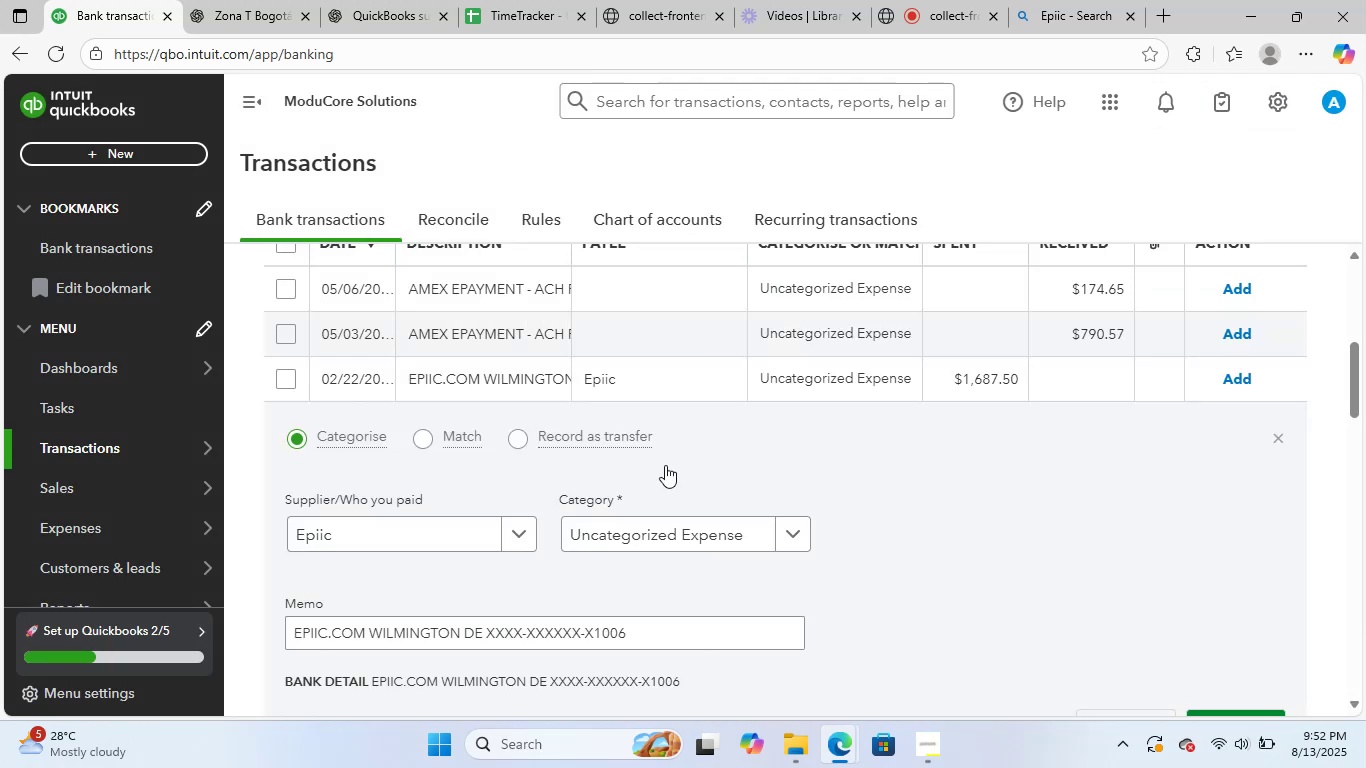 
left_click([633, 531])
 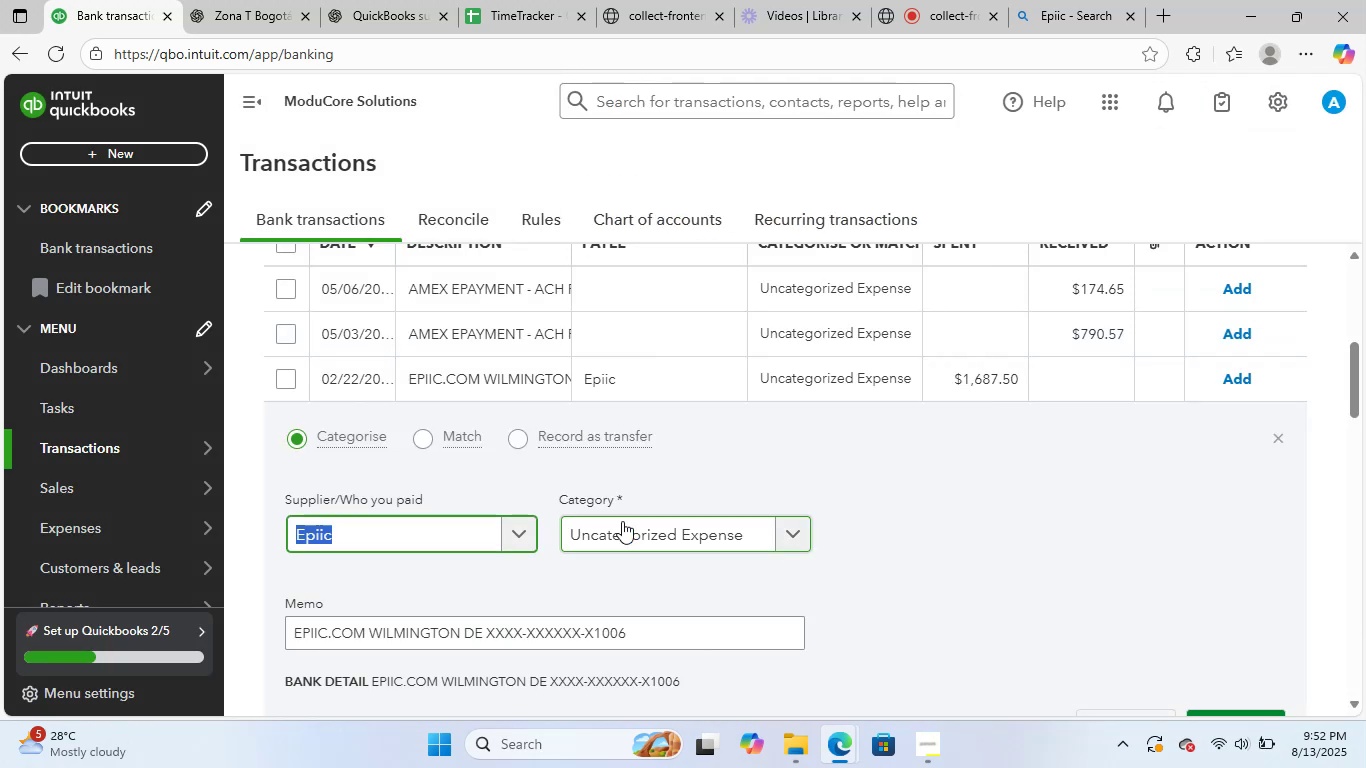 
type(soft)
key(Backspace)
key(Backspace)
key(Backspace)
key(Backspace)
type(epi)
 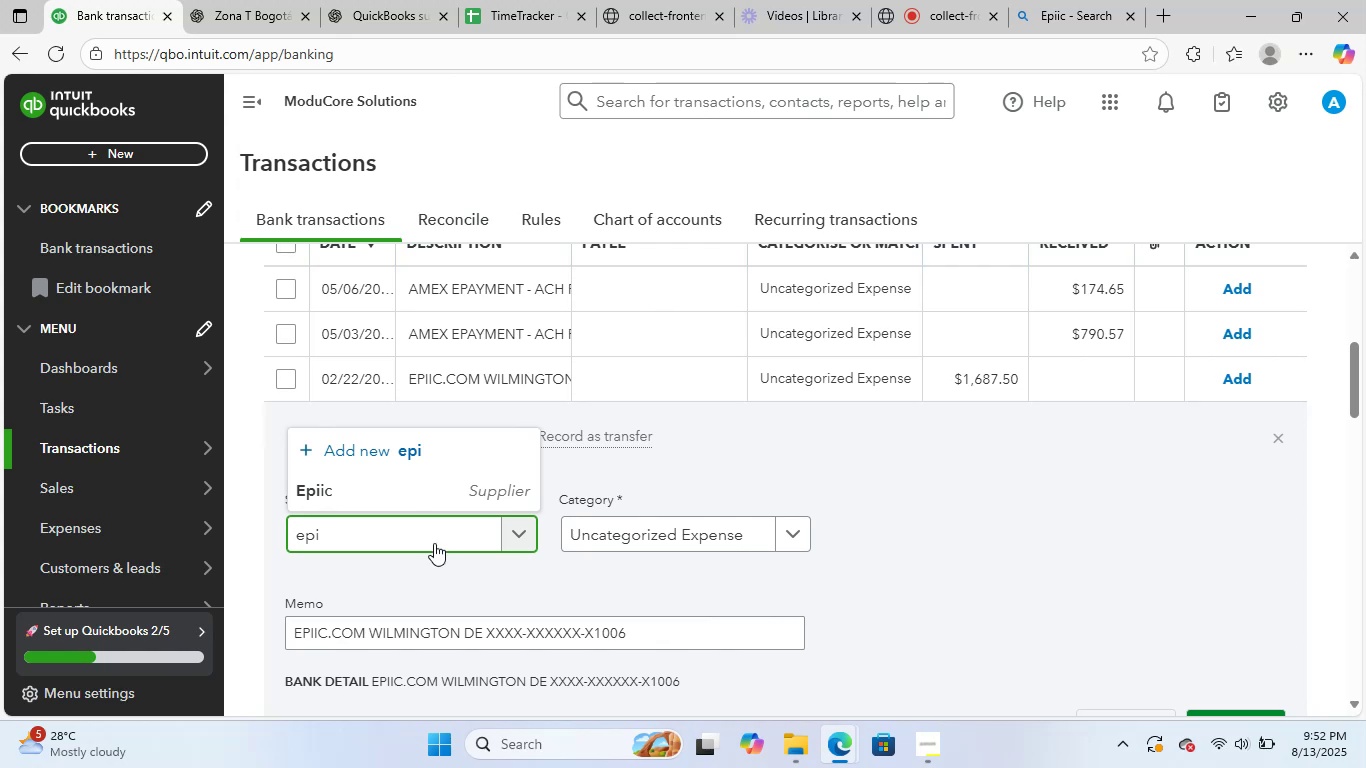 
left_click([433, 480])
 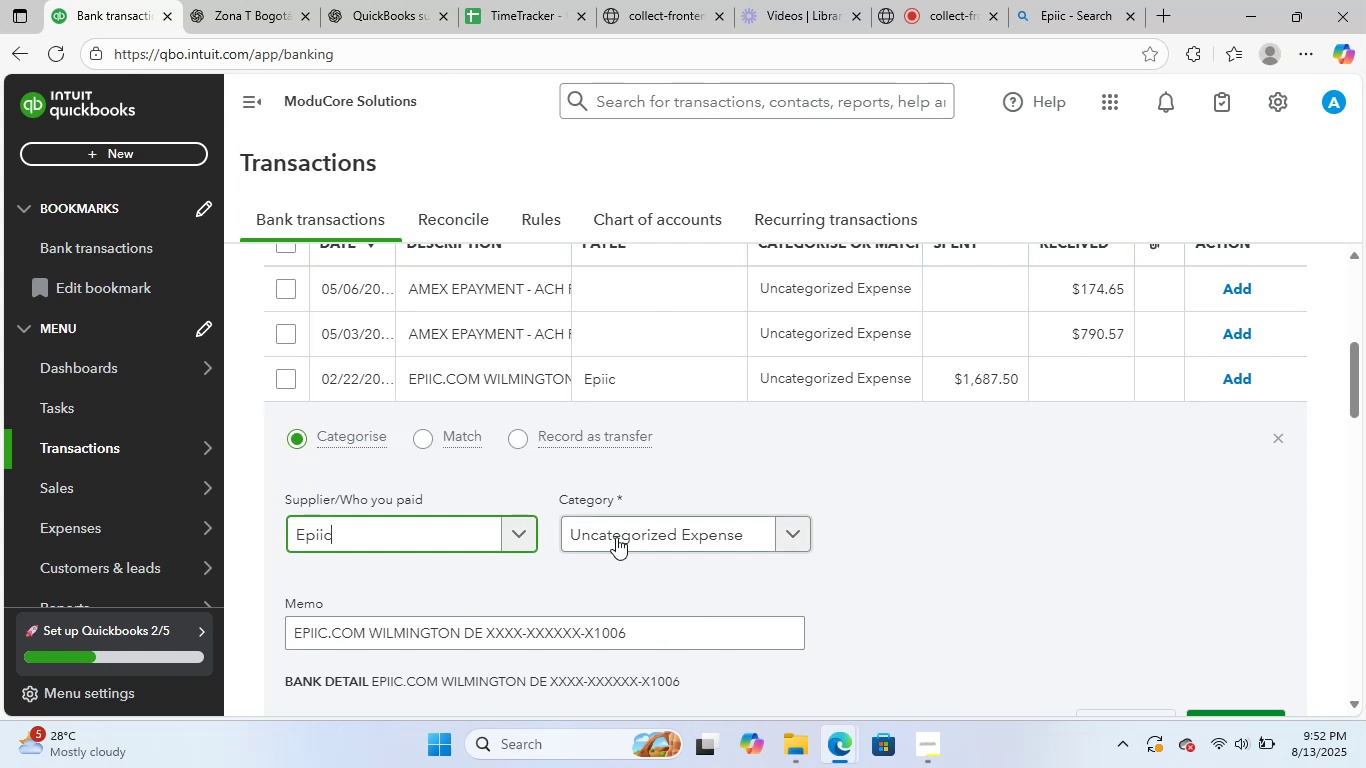 
left_click([629, 531])
 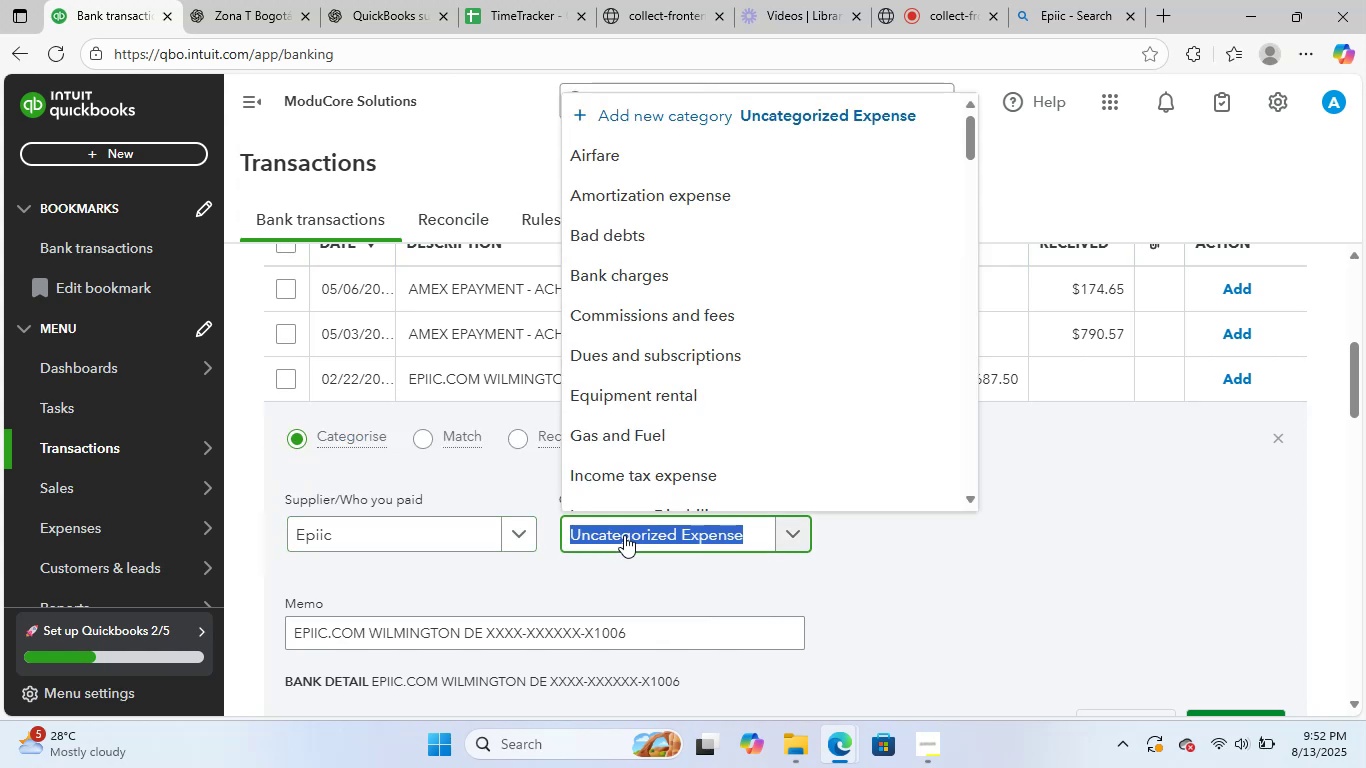 
type(soft)
 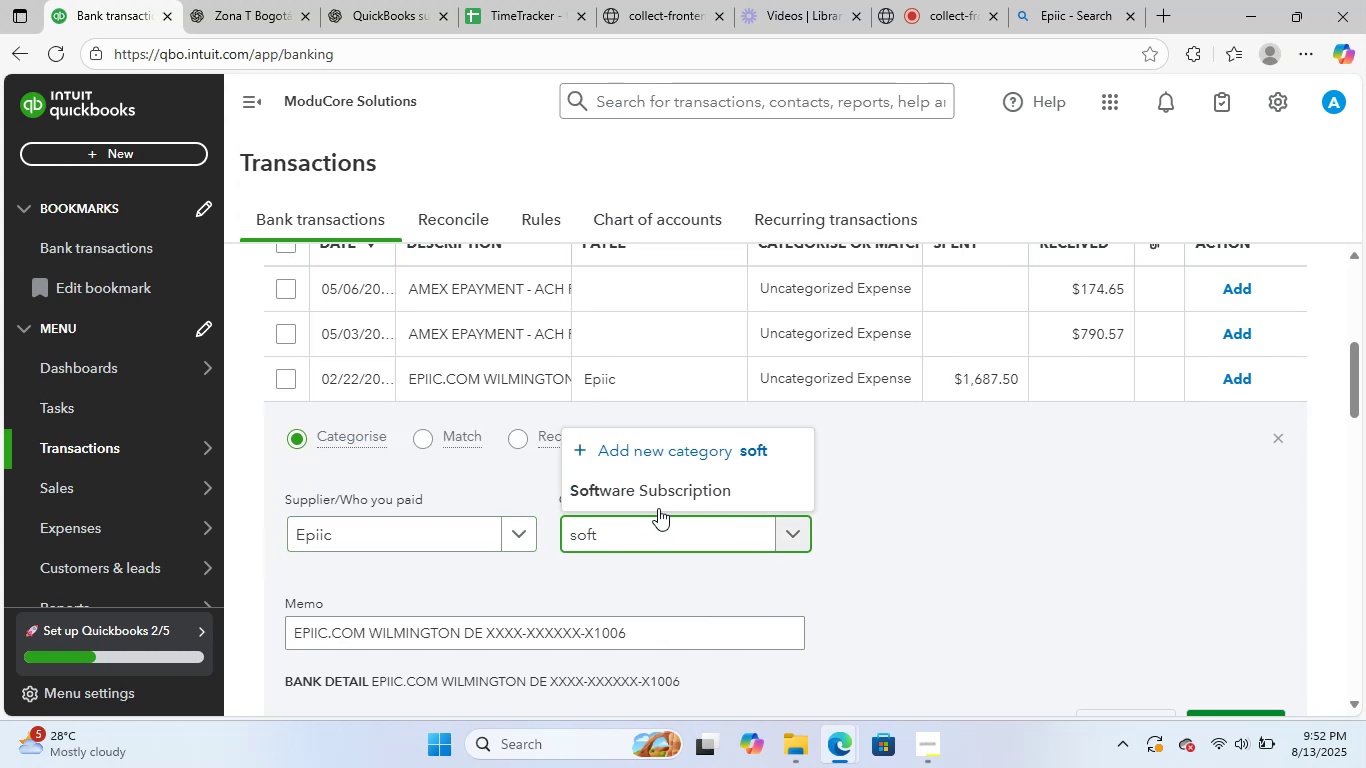 
left_click([679, 490])
 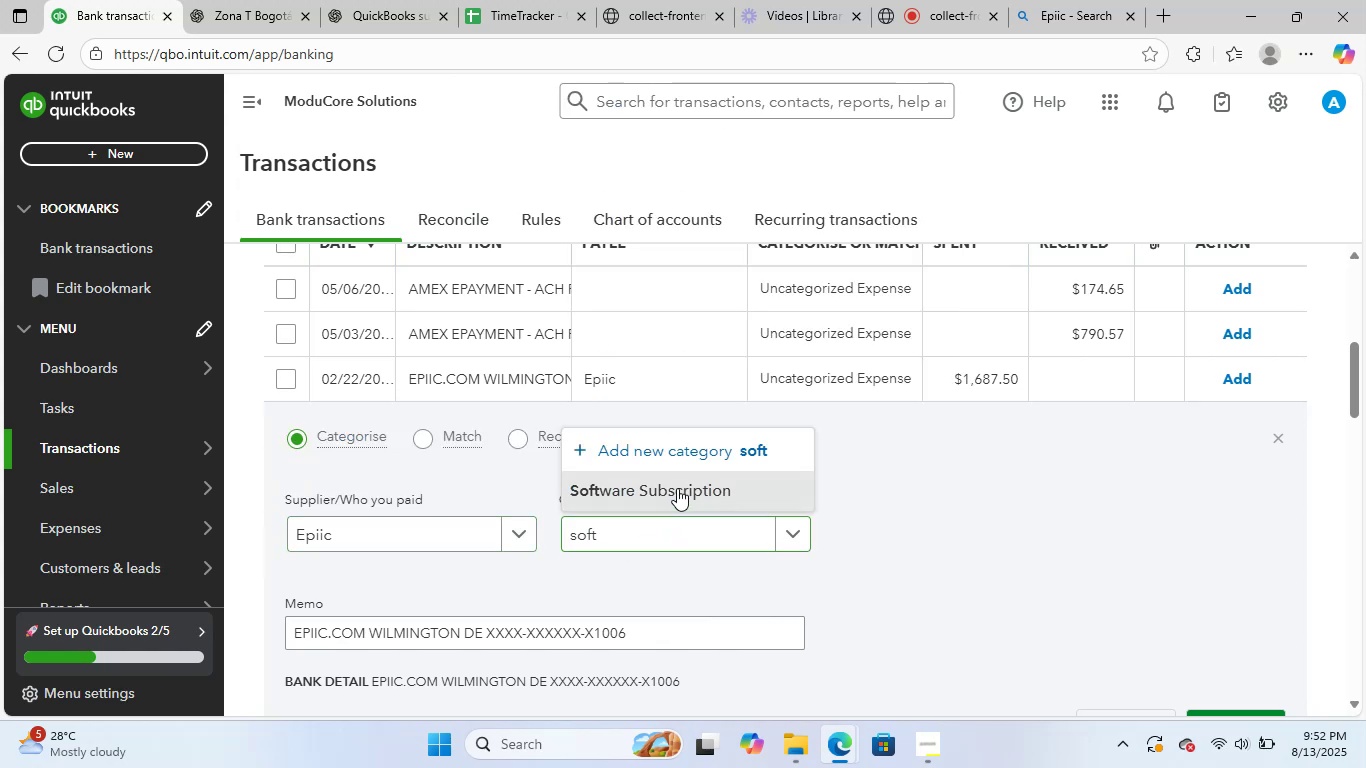 
scroll: coordinate [659, 487], scroll_direction: down, amount: 2.0
 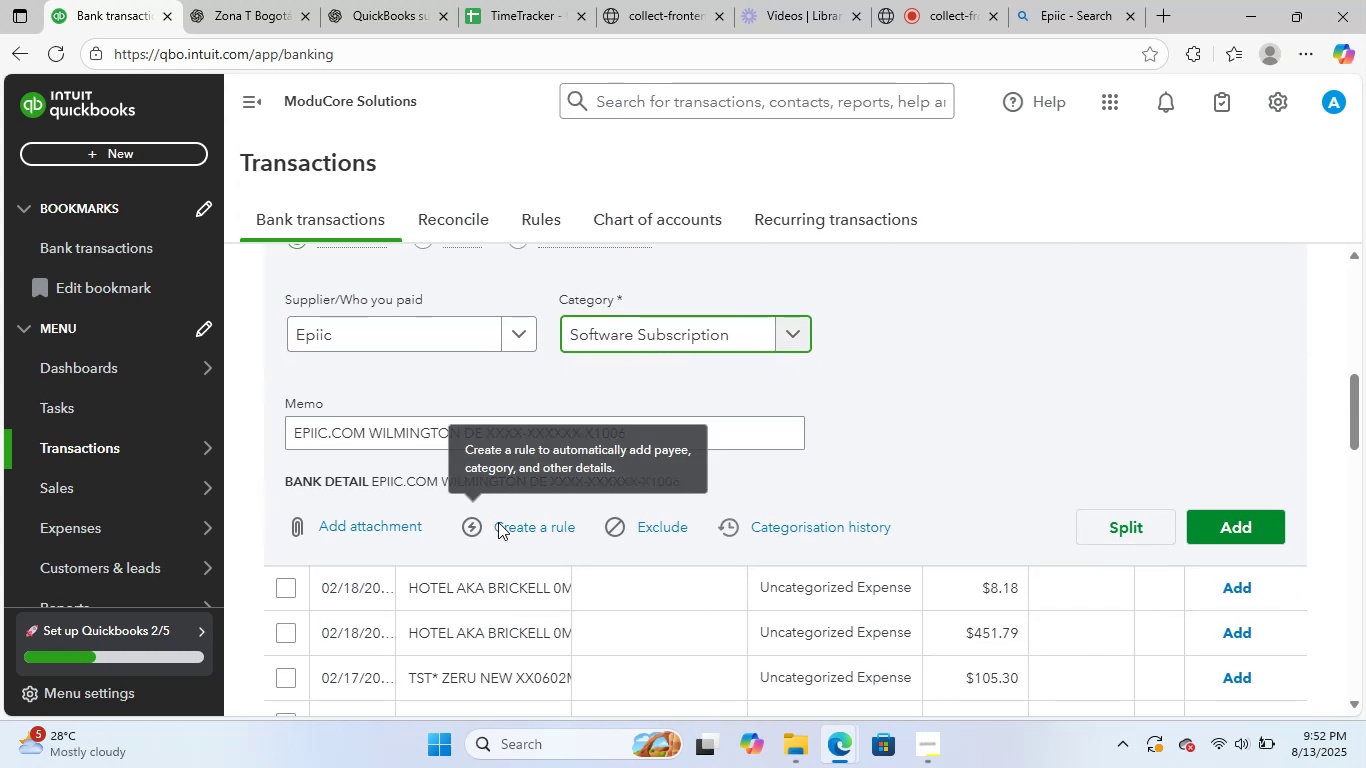 
left_click([505, 520])
 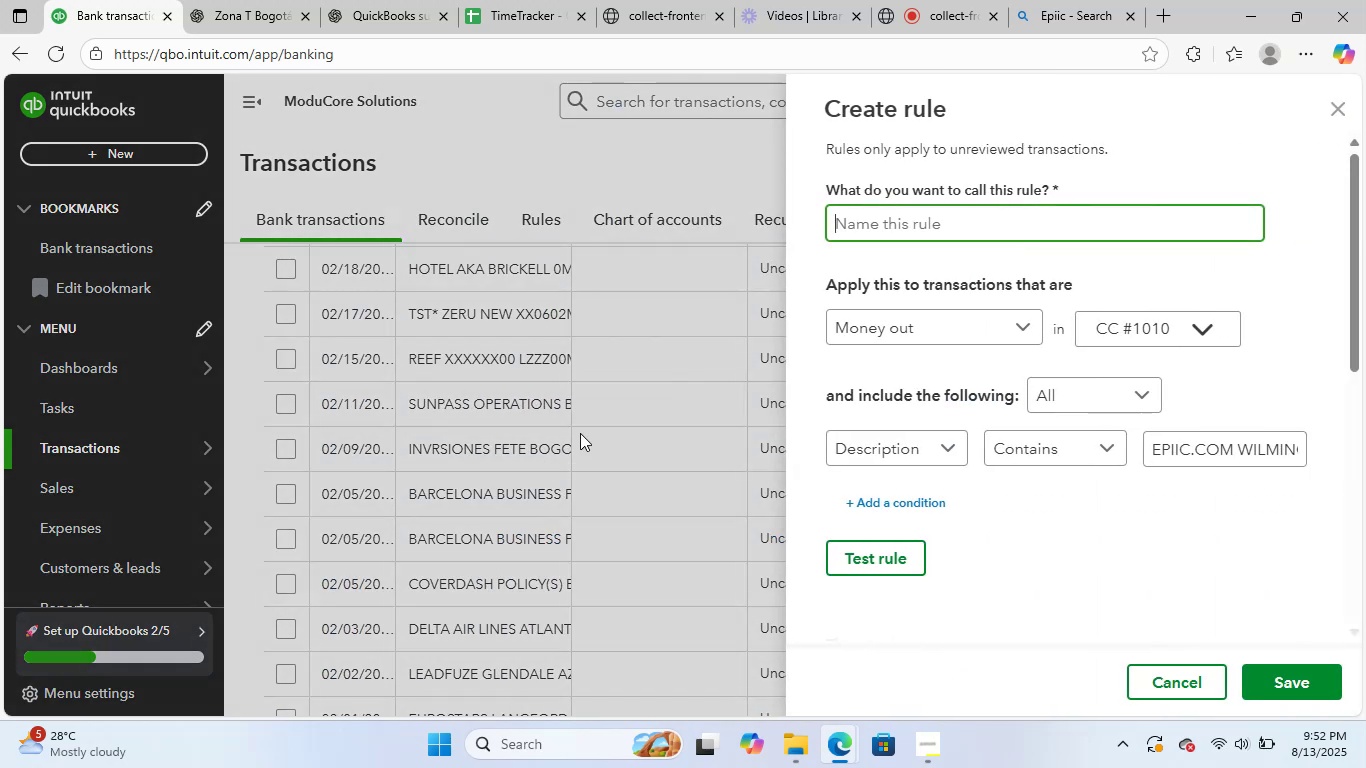 
key(Control+V)
 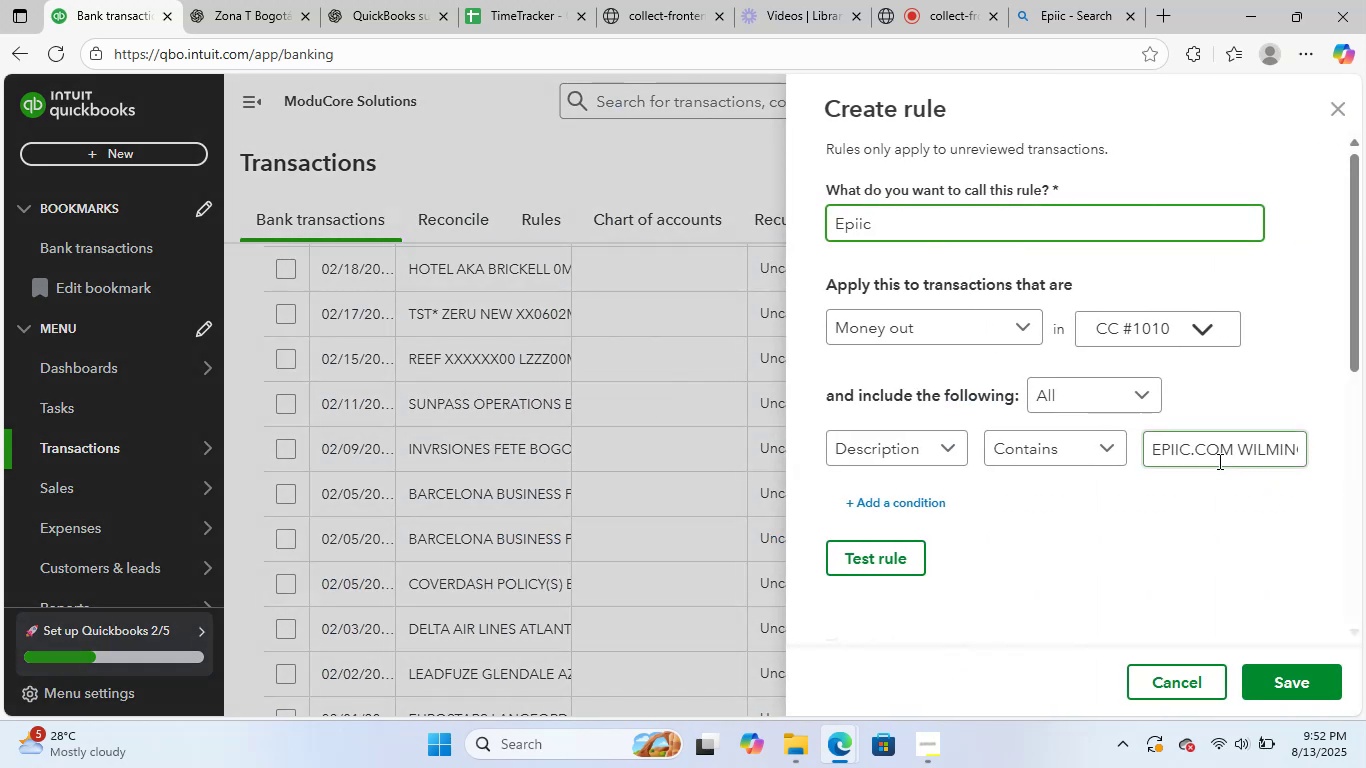 
left_click_drag(start_coordinate=[1235, 454], to_coordinate=[1364, 496])
 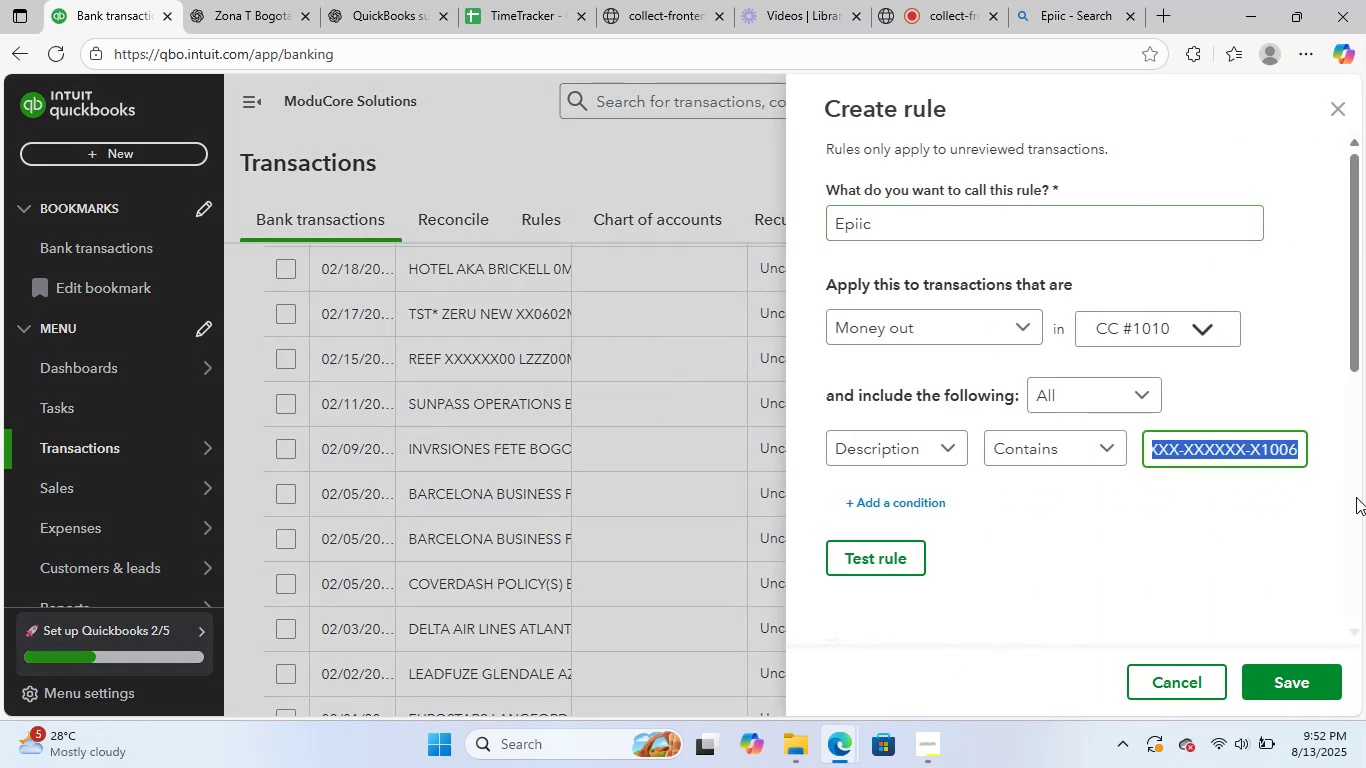 
key(Backspace)
 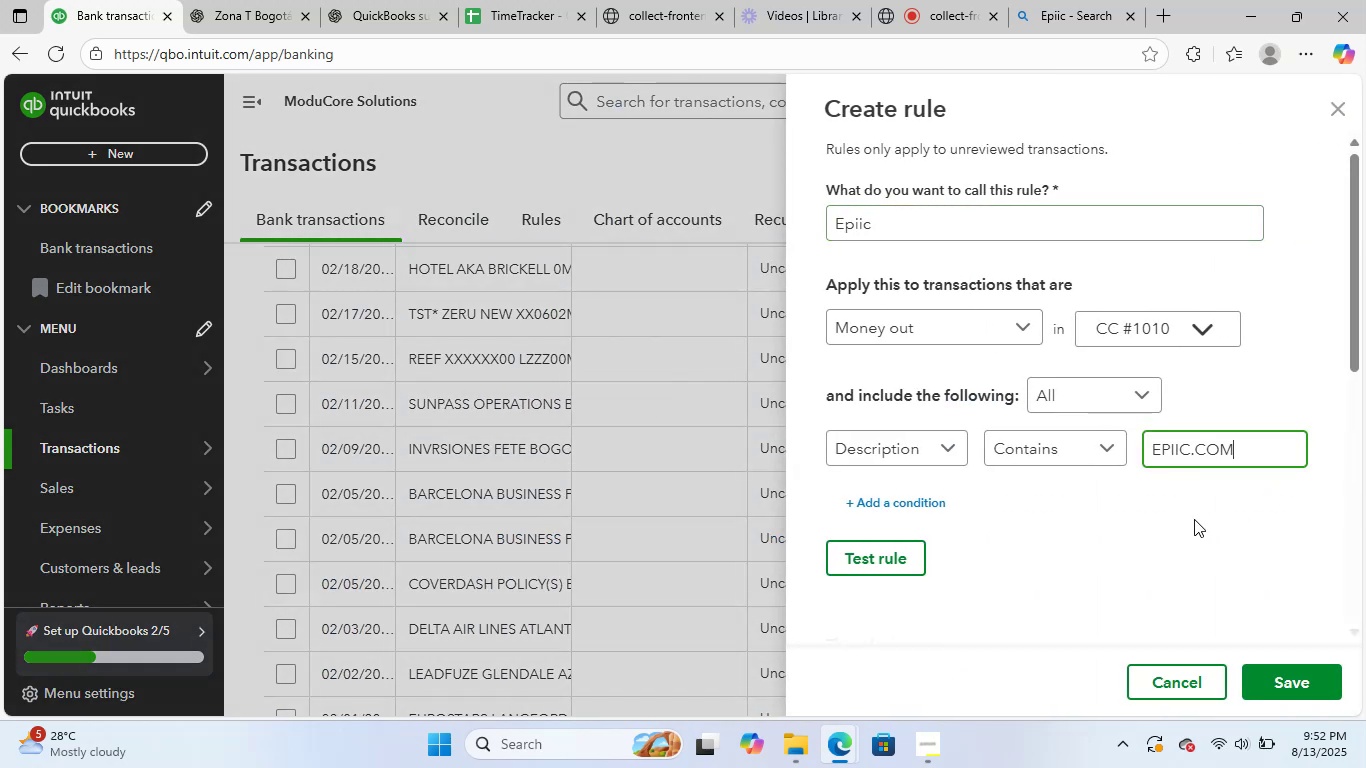 
scroll: coordinate [1206, 543], scroll_direction: down, amount: 6.0
 